 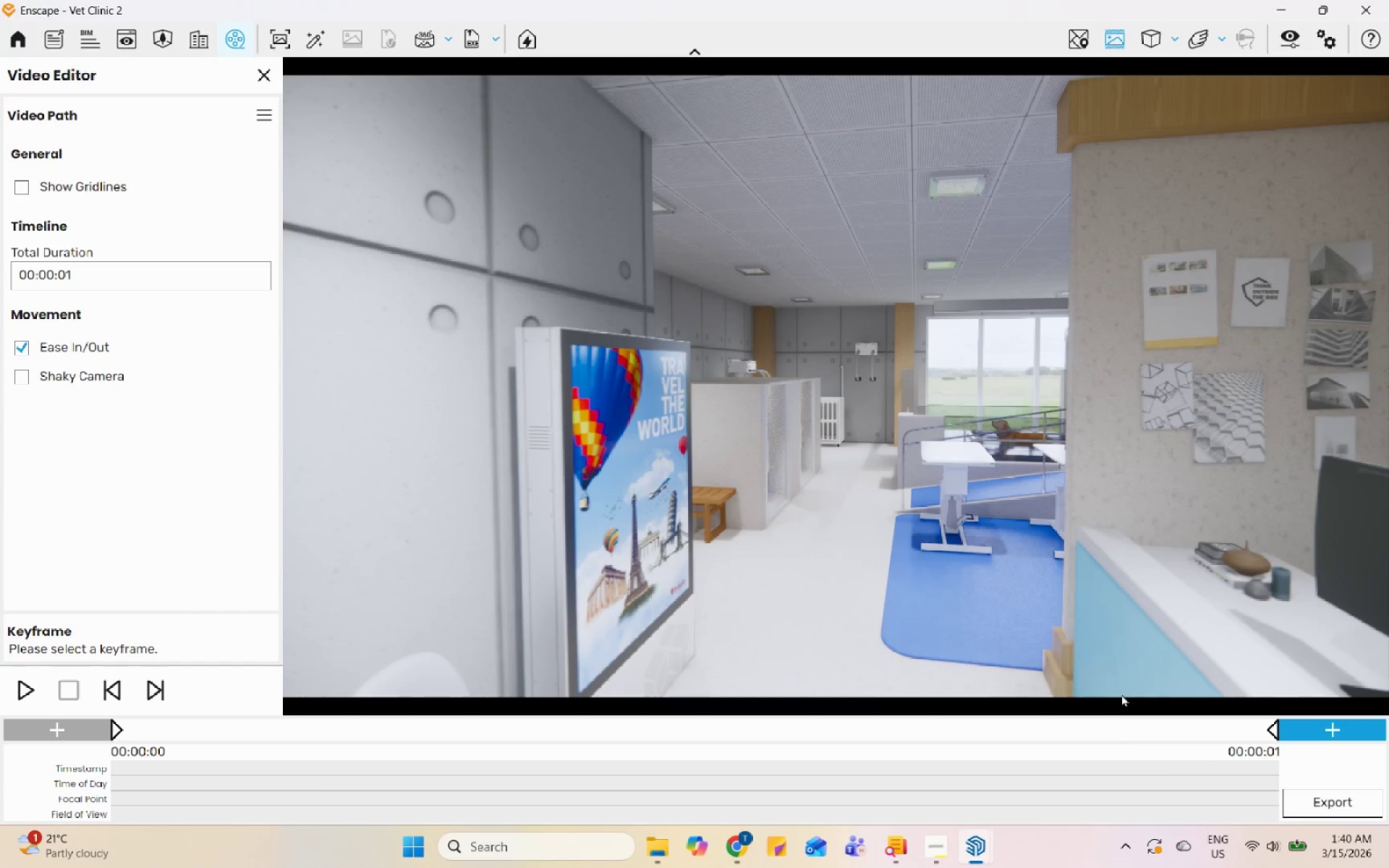 
key(Control+S)
 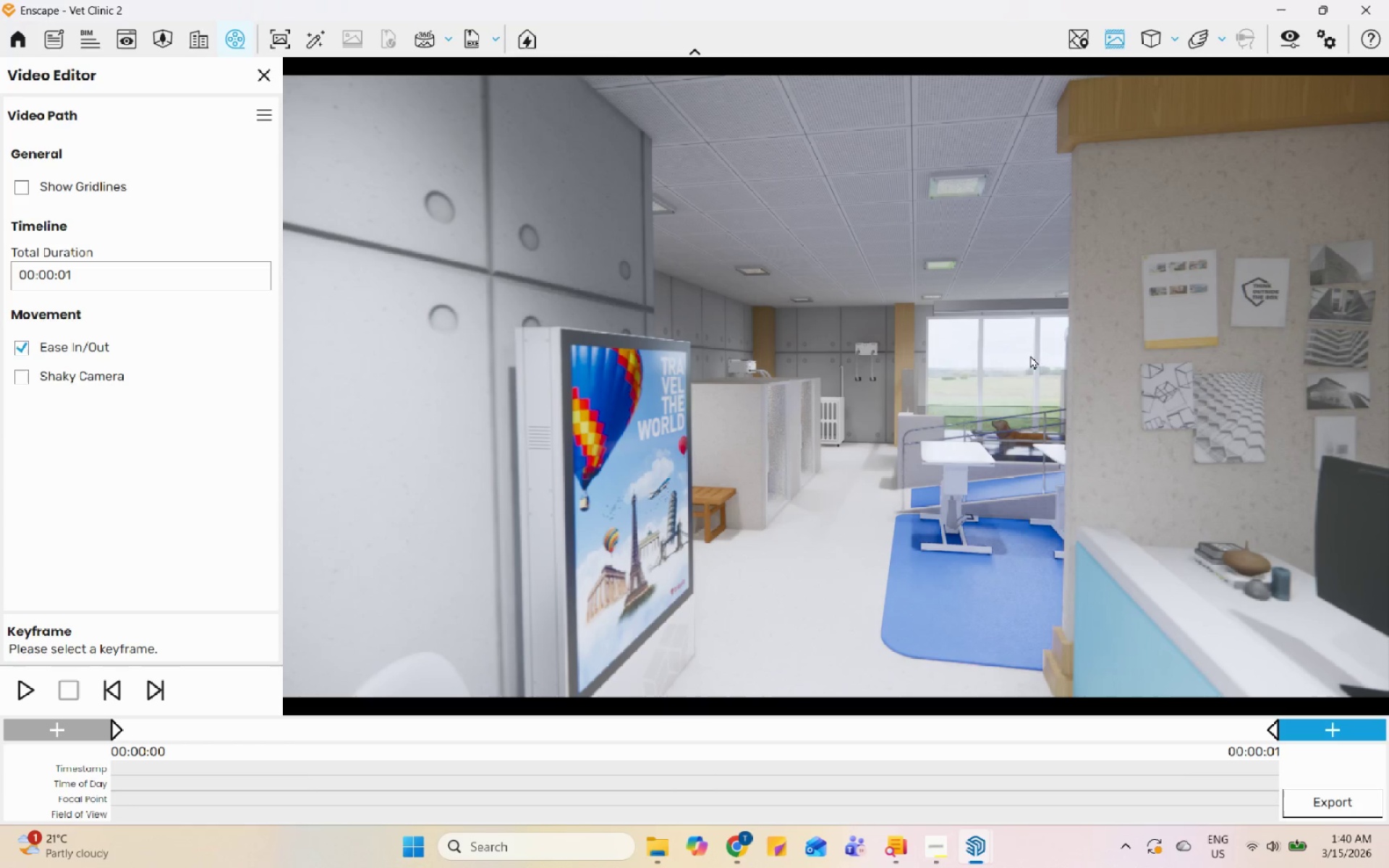 
left_click([1272, 8])
 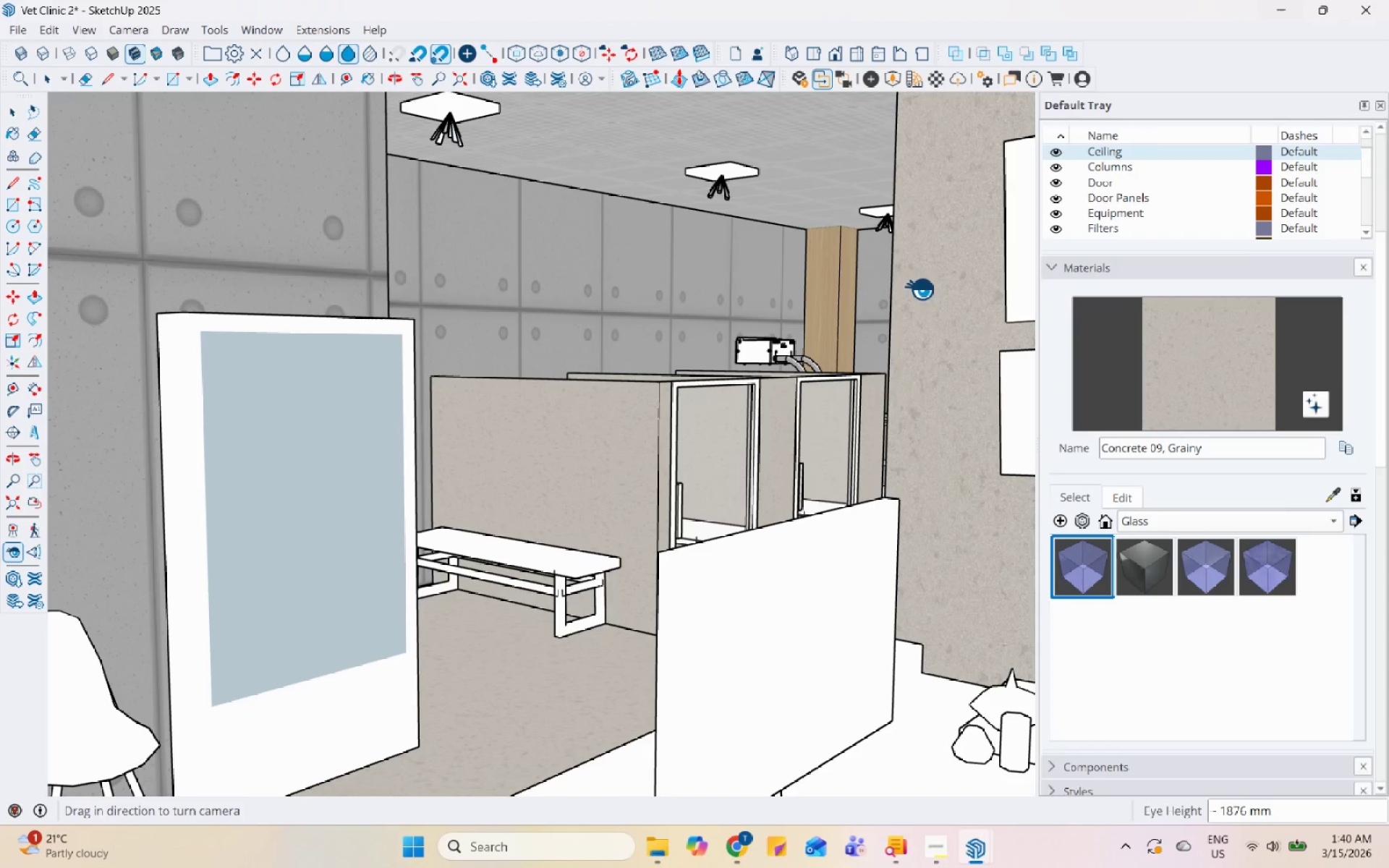 
left_click([749, 381])
 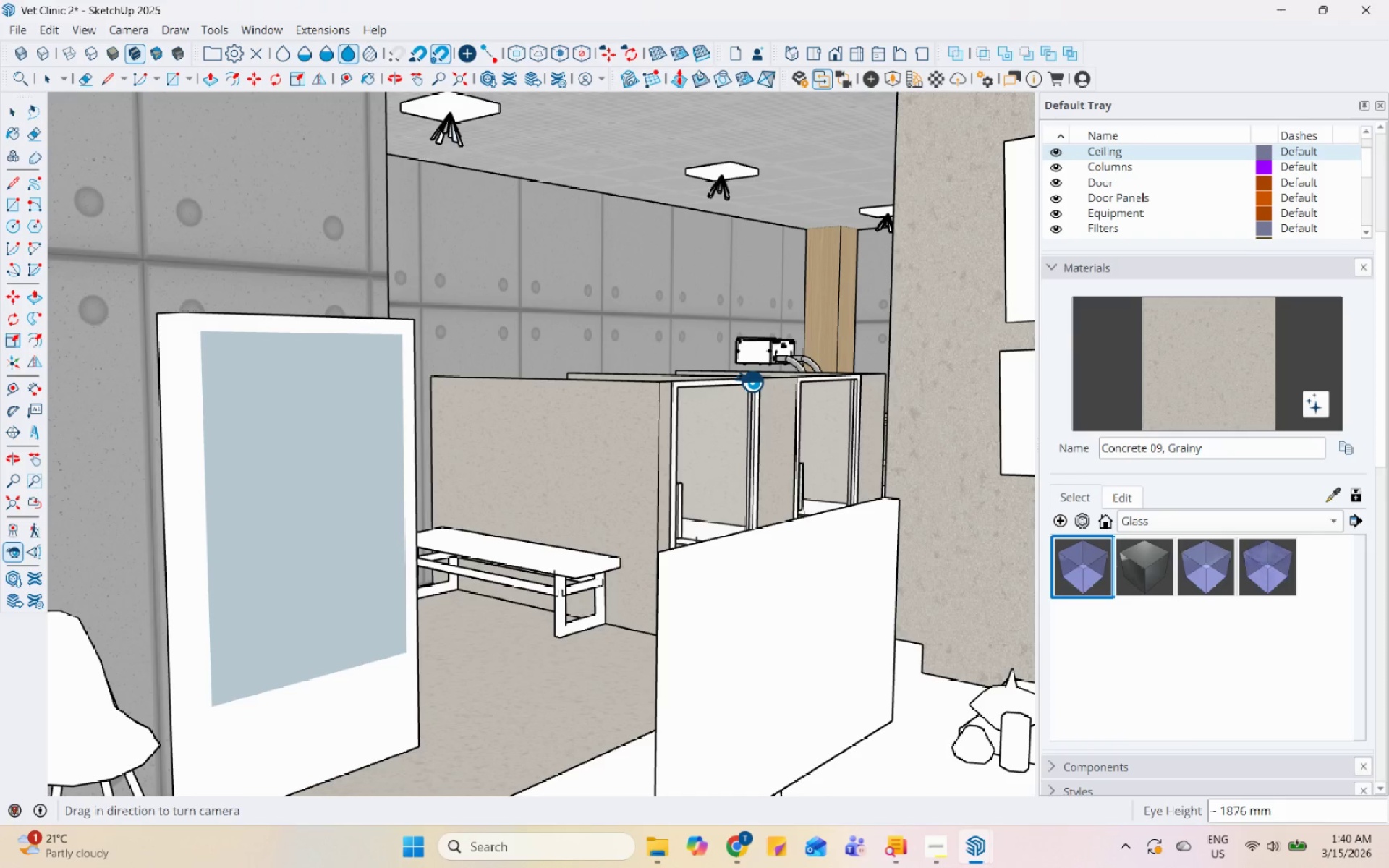 
key(Control+S)
 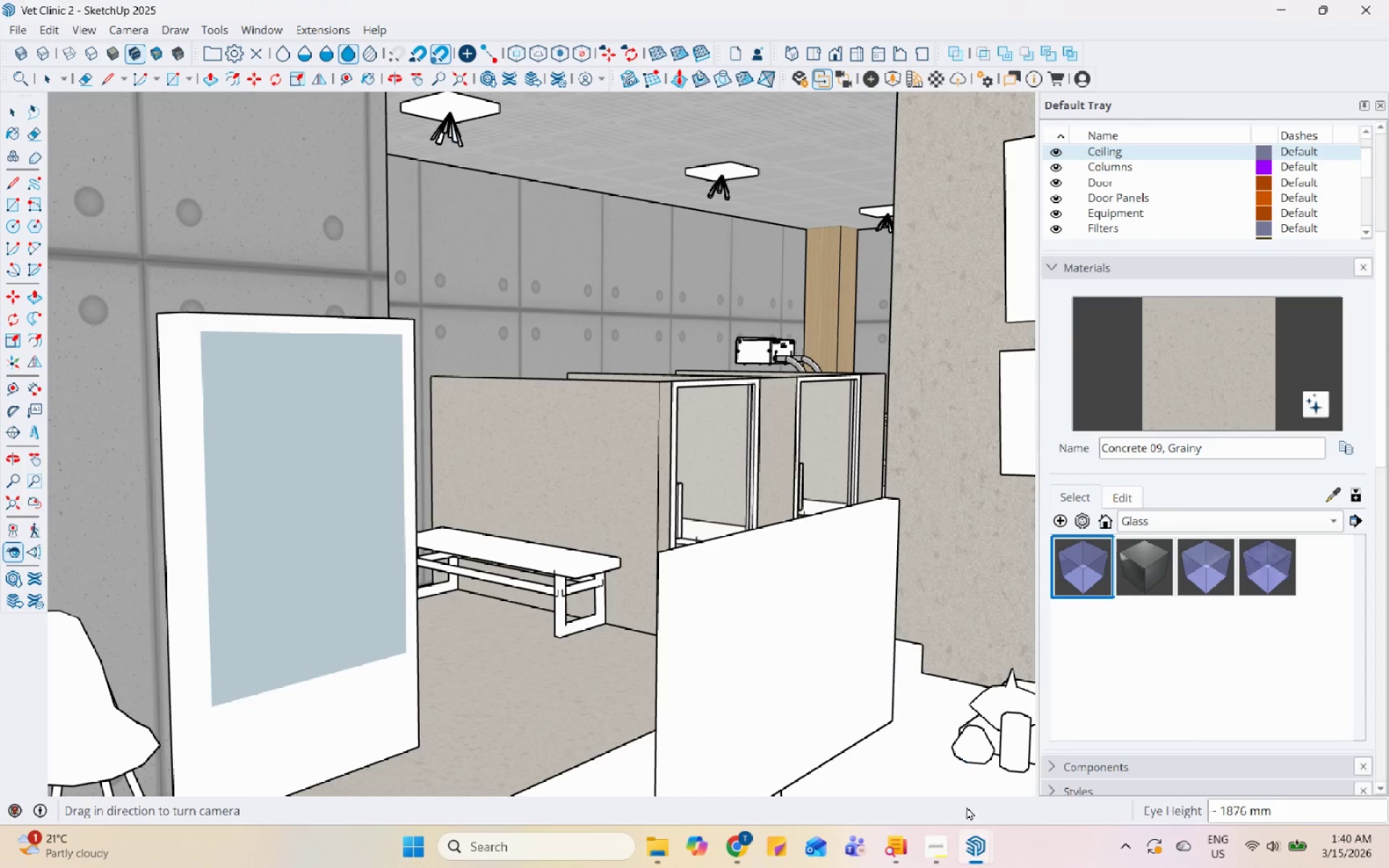 
left_click([964, 849])
 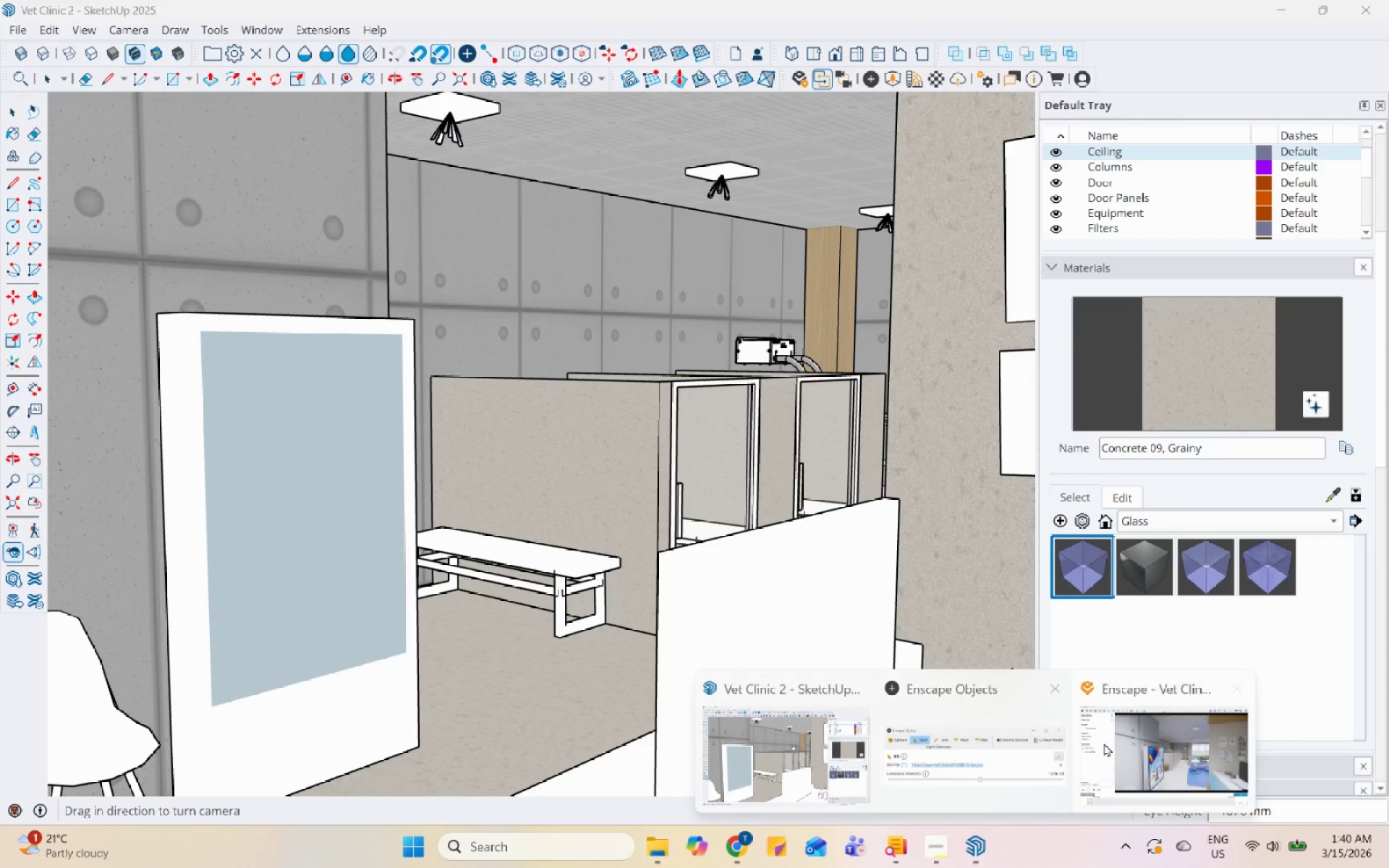 
left_click([1212, 708])
 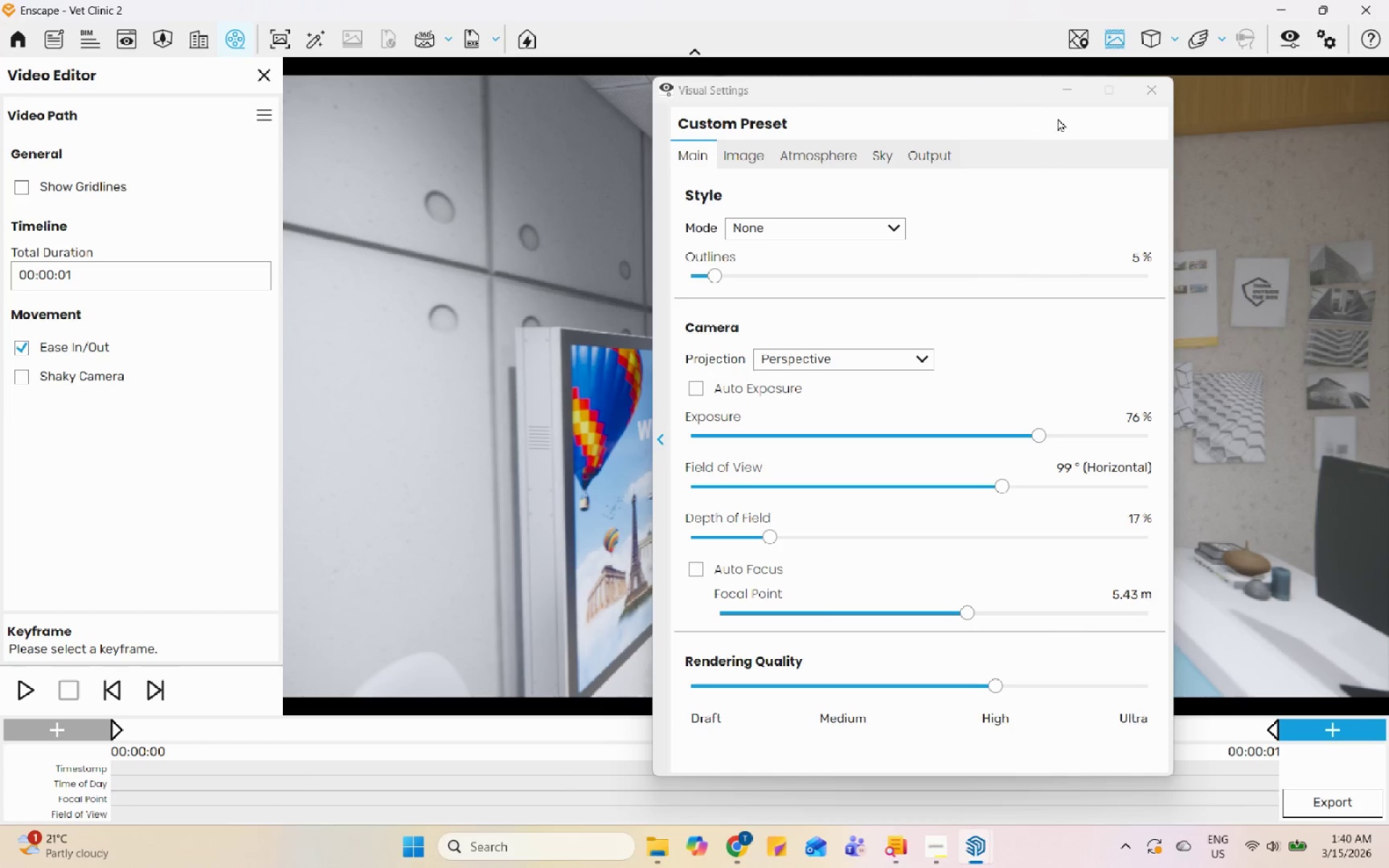 
left_click_drag(start_coordinate=[1002, 86], to_coordinate=[489, 84])
 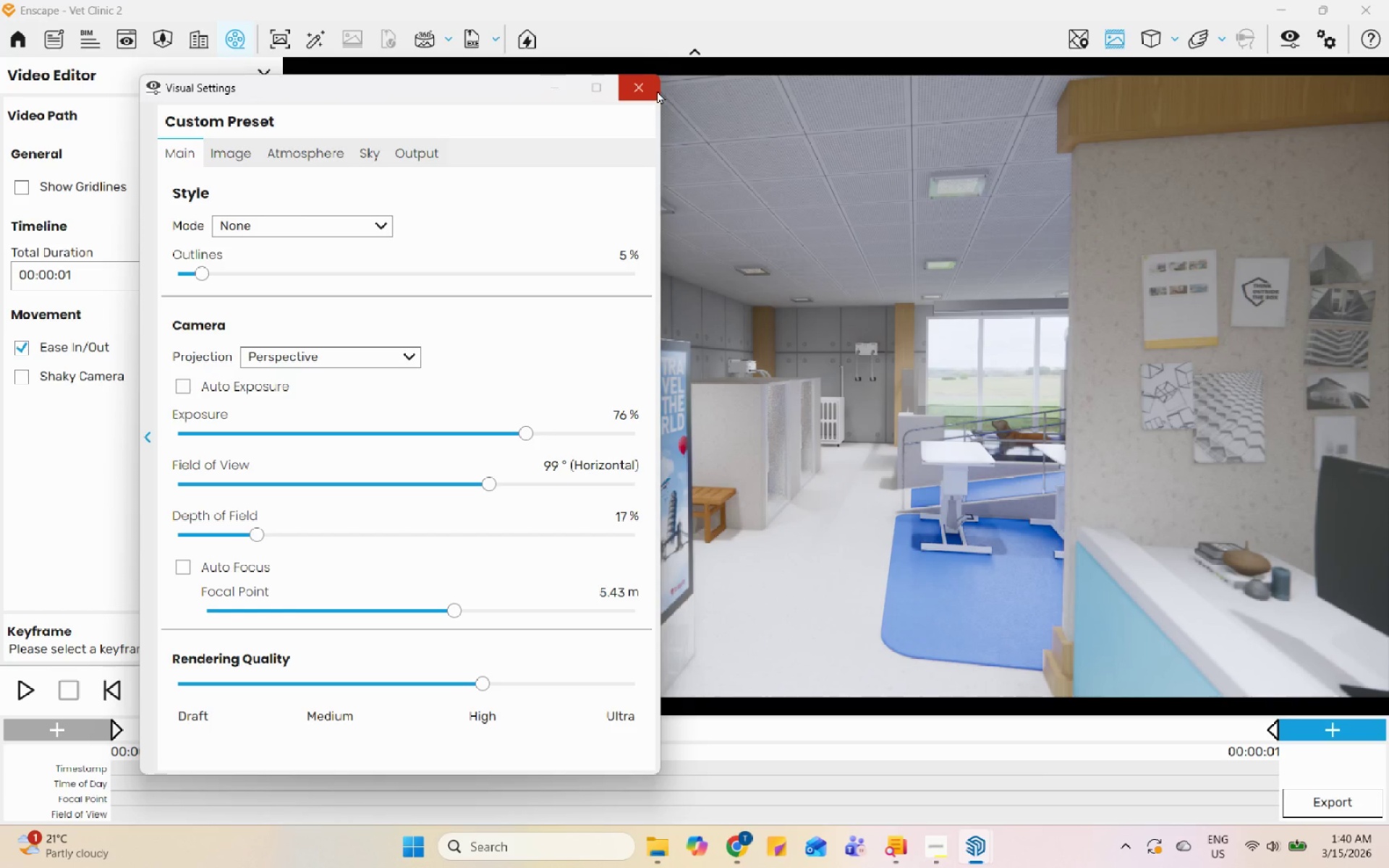 
left_click([655, 90])
 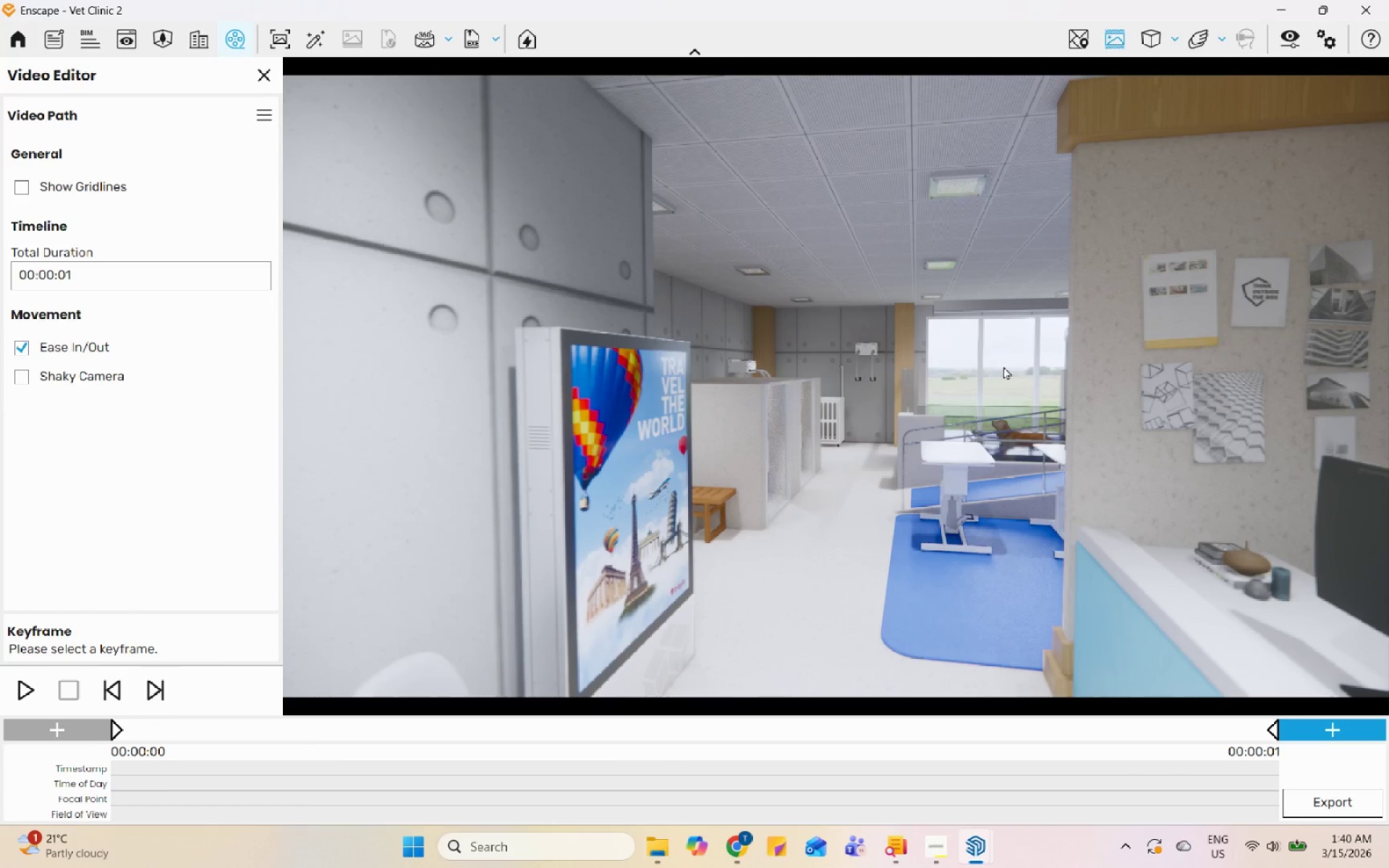 
scroll: coordinate [1023, 346], scroll_direction: up, amount: 3.0
 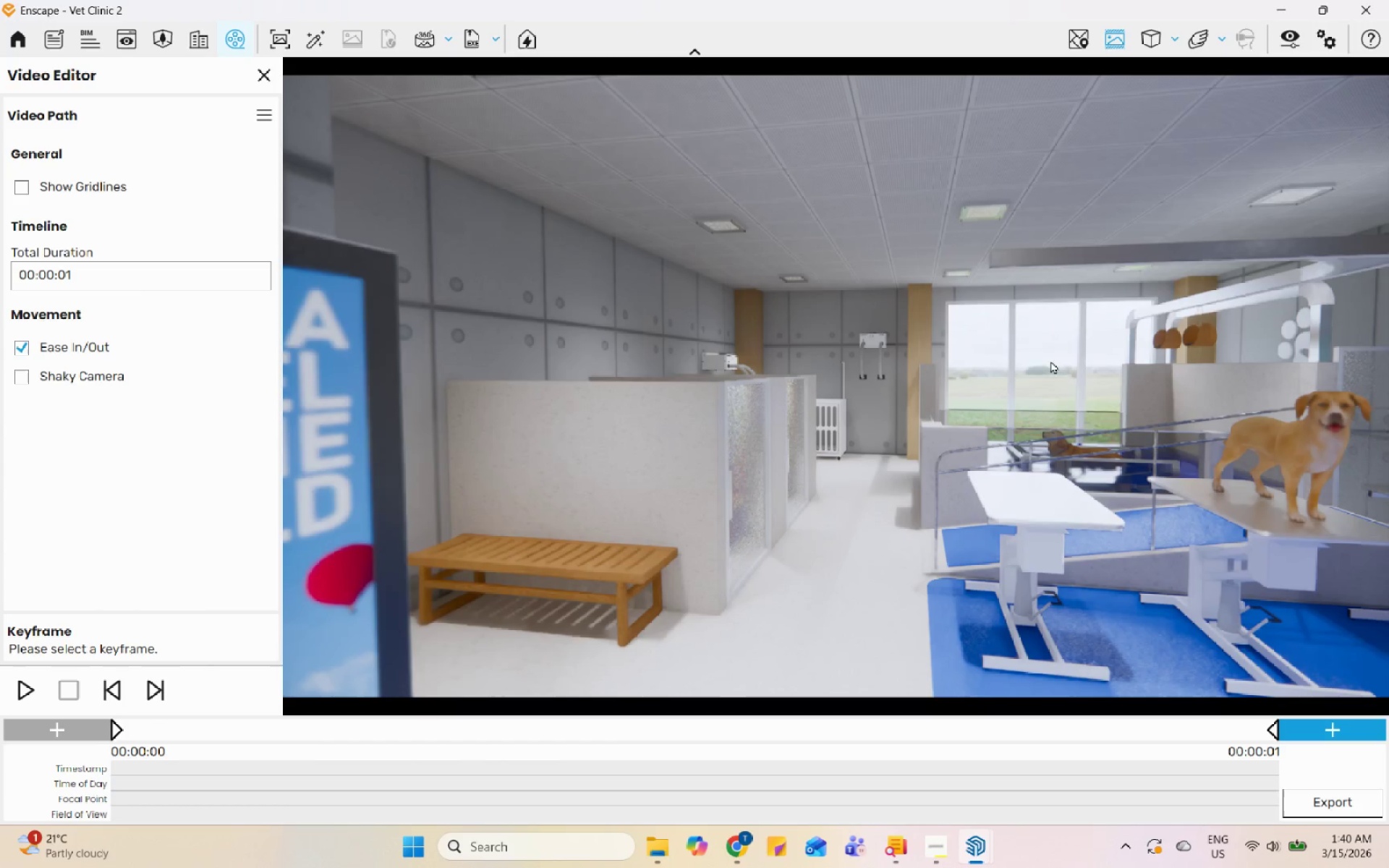 
left_click_drag(start_coordinate=[1057, 367], to_coordinate=[907, 388])
 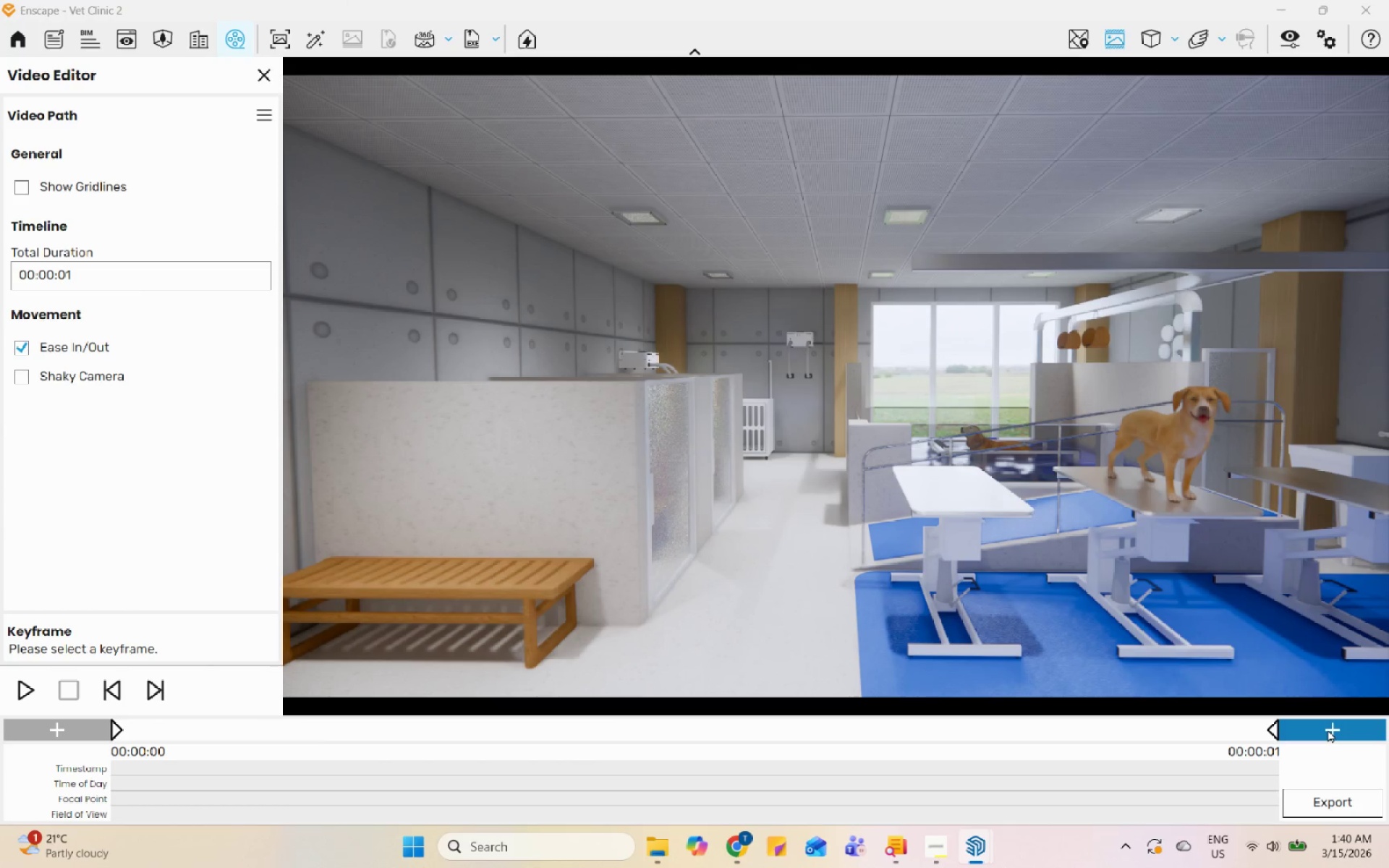 
left_click([1328, 729])
 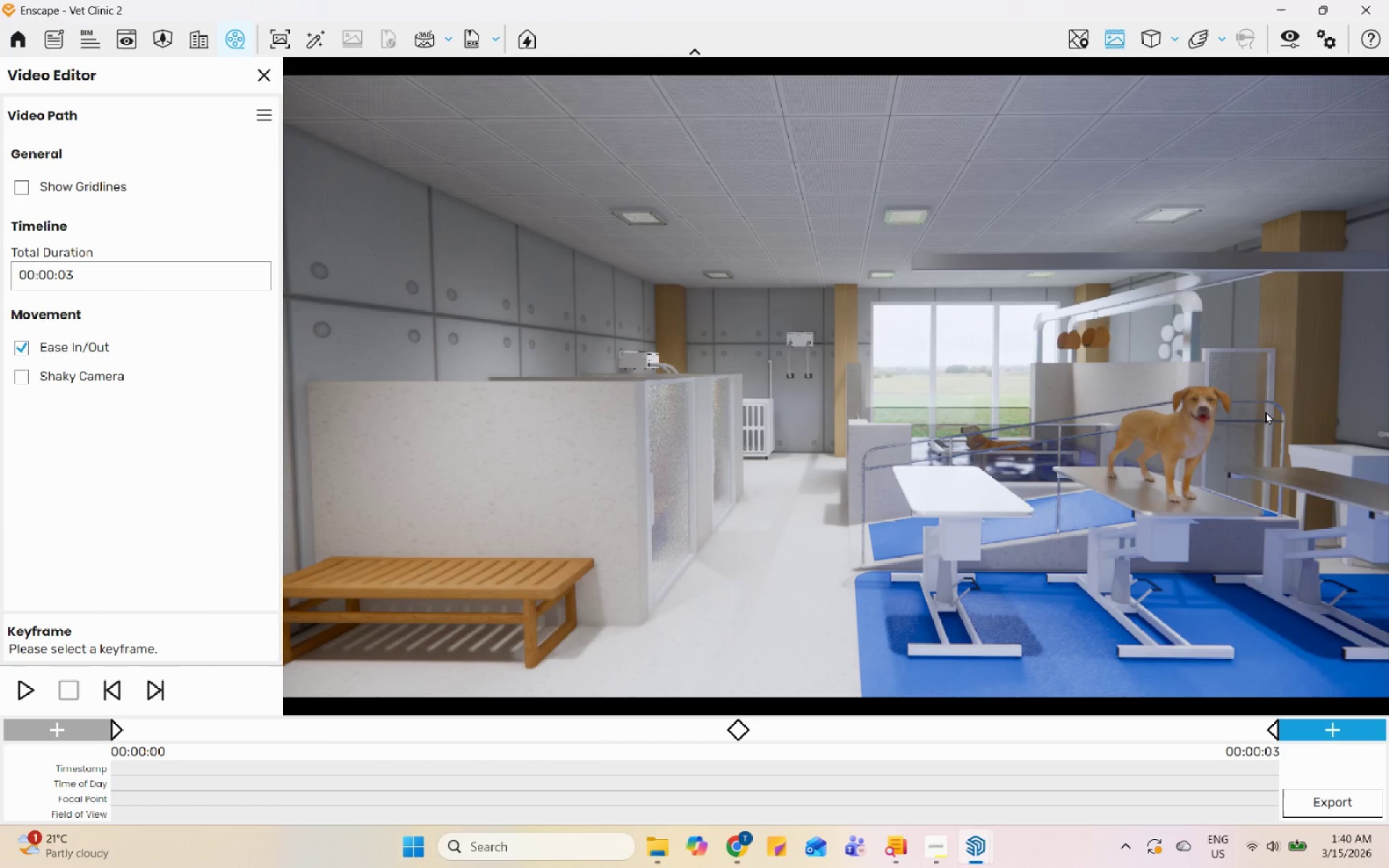 
scroll: coordinate [1256, 392], scroll_direction: up, amount: 1.0
 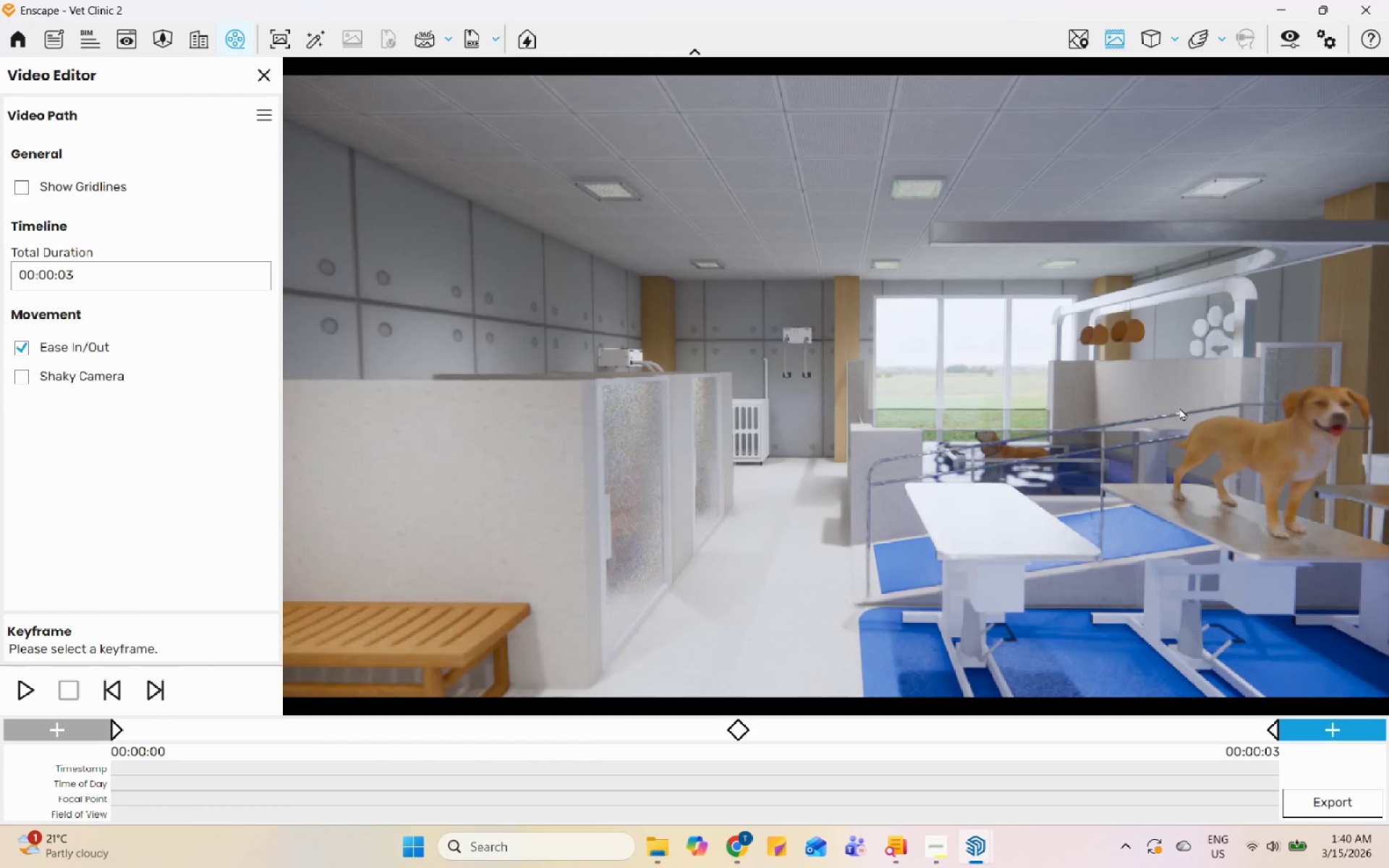 
left_click_drag(start_coordinate=[1112, 428], to_coordinate=[1296, 422])
 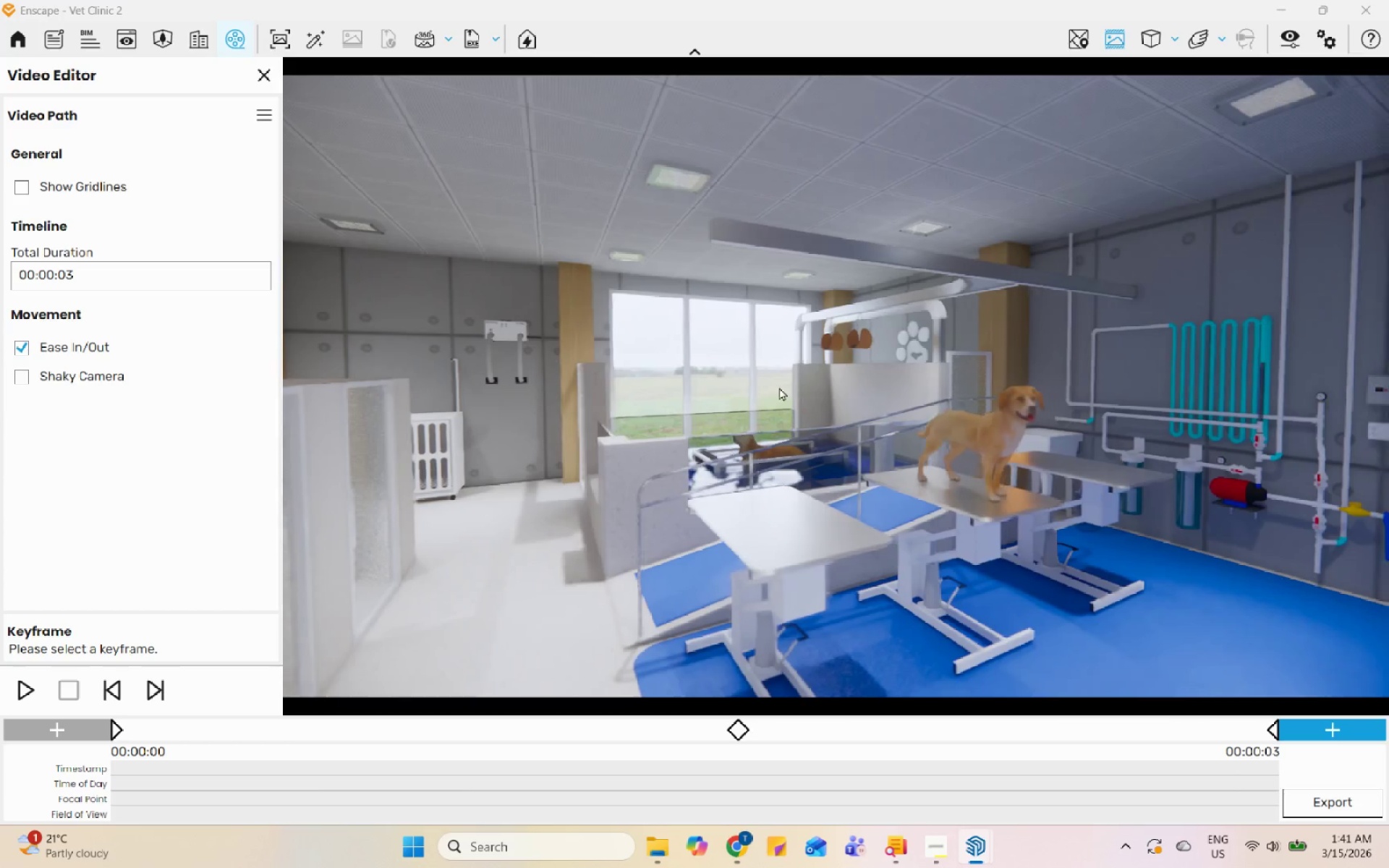 
wait(8.22)
 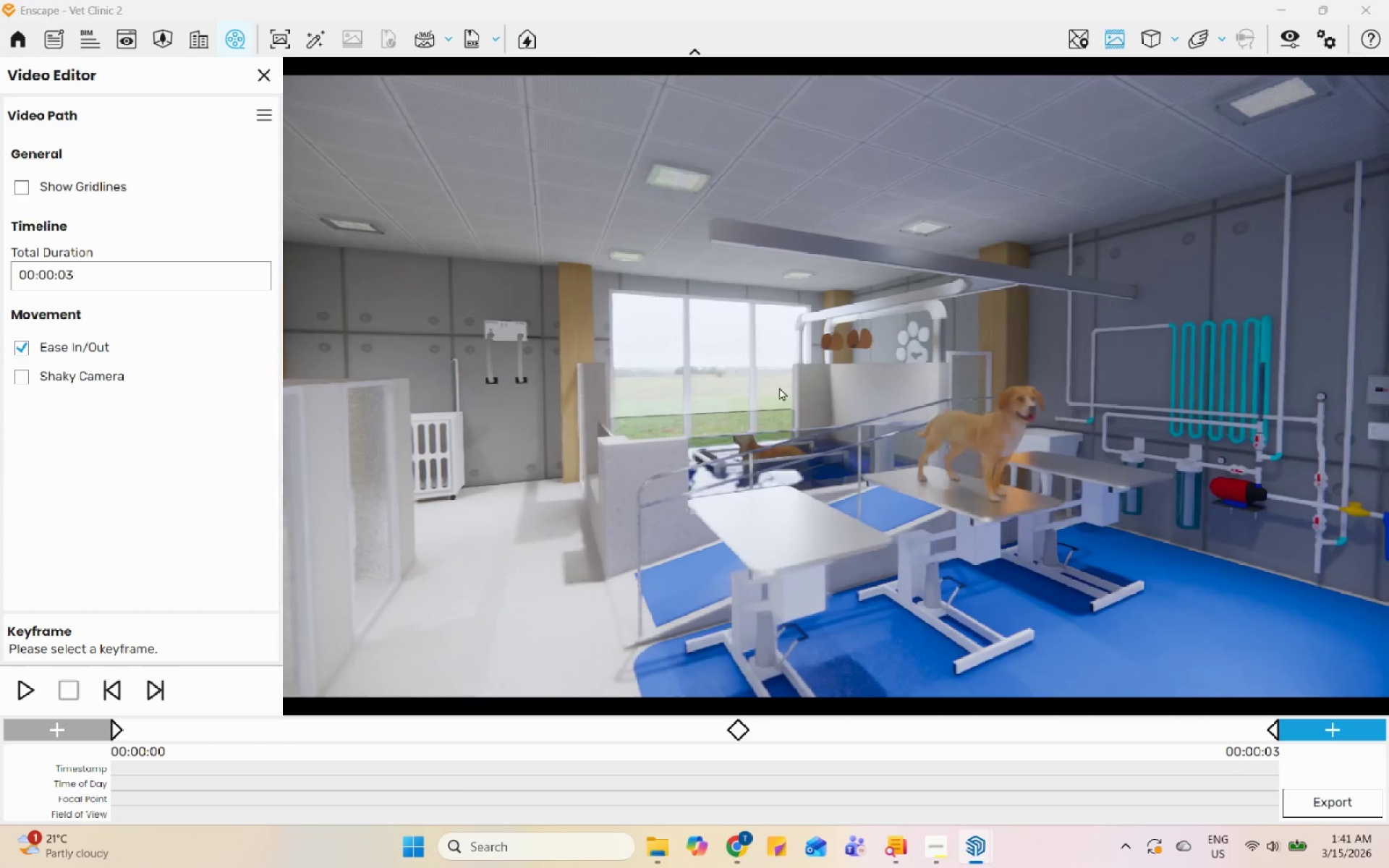 
scroll: coordinate [1163, 472], scroll_direction: up, amount: 1.0
 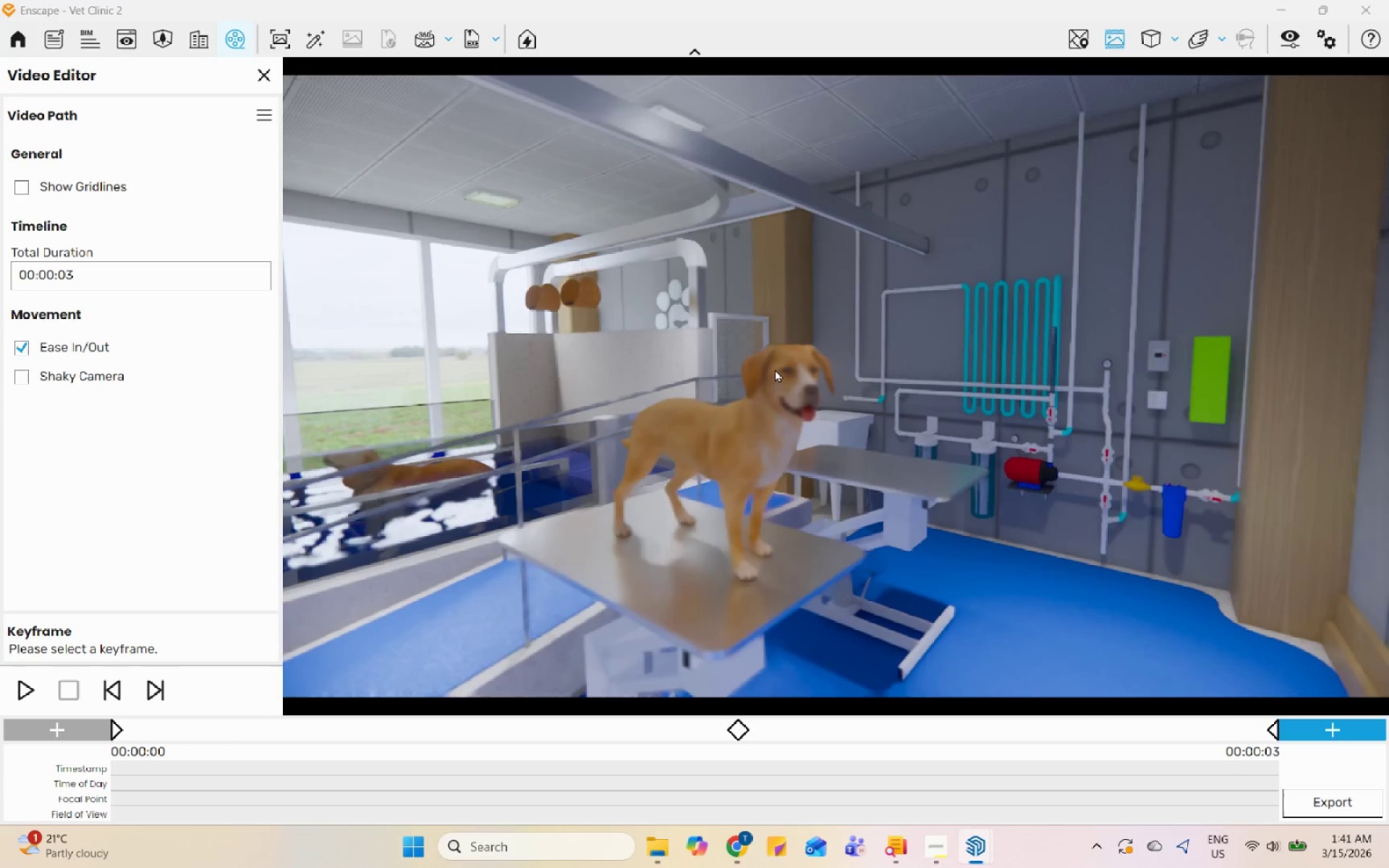 
scroll: coordinate [979, 434], scroll_direction: down, amount: 1.0
 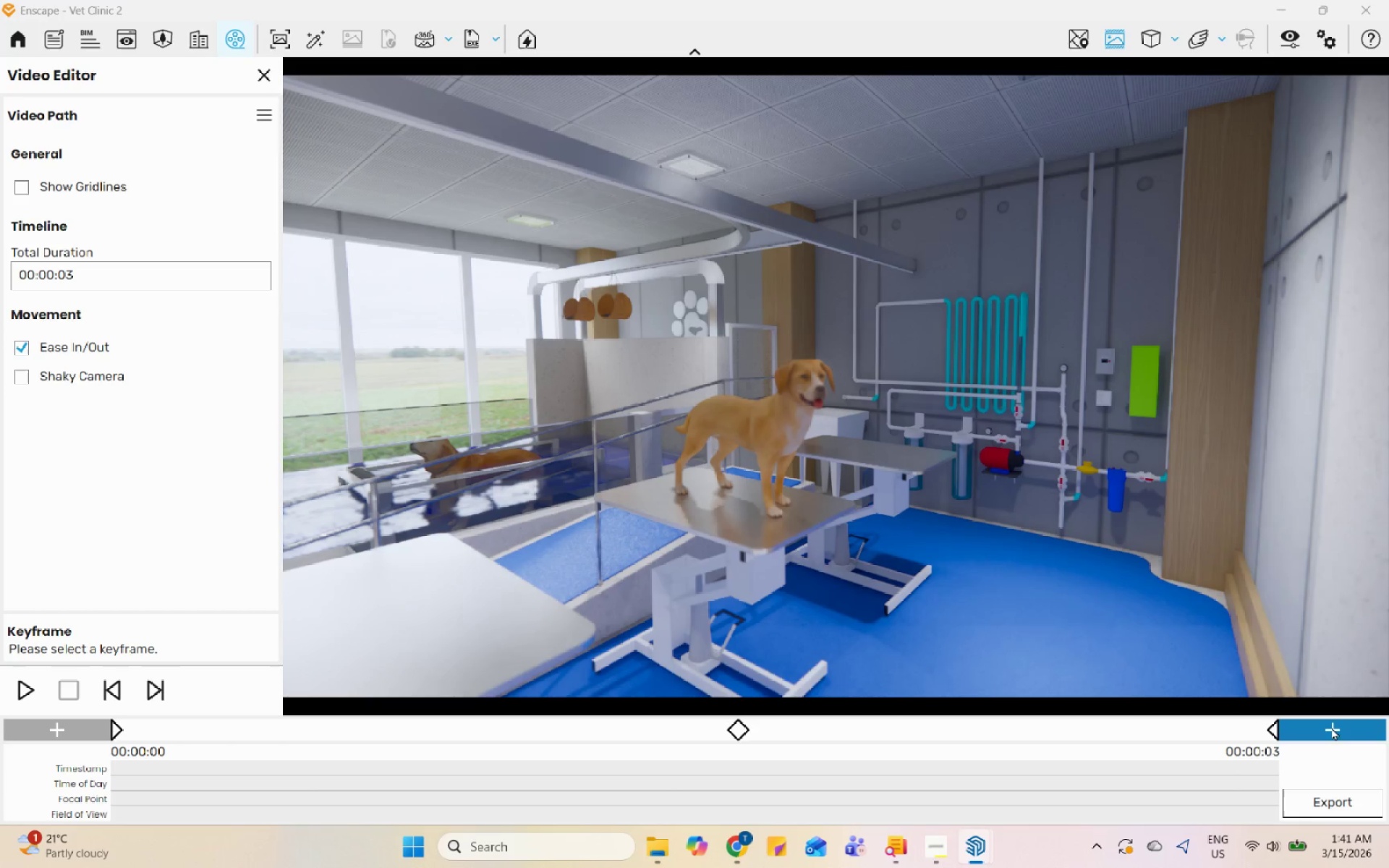 
wait(6.56)
 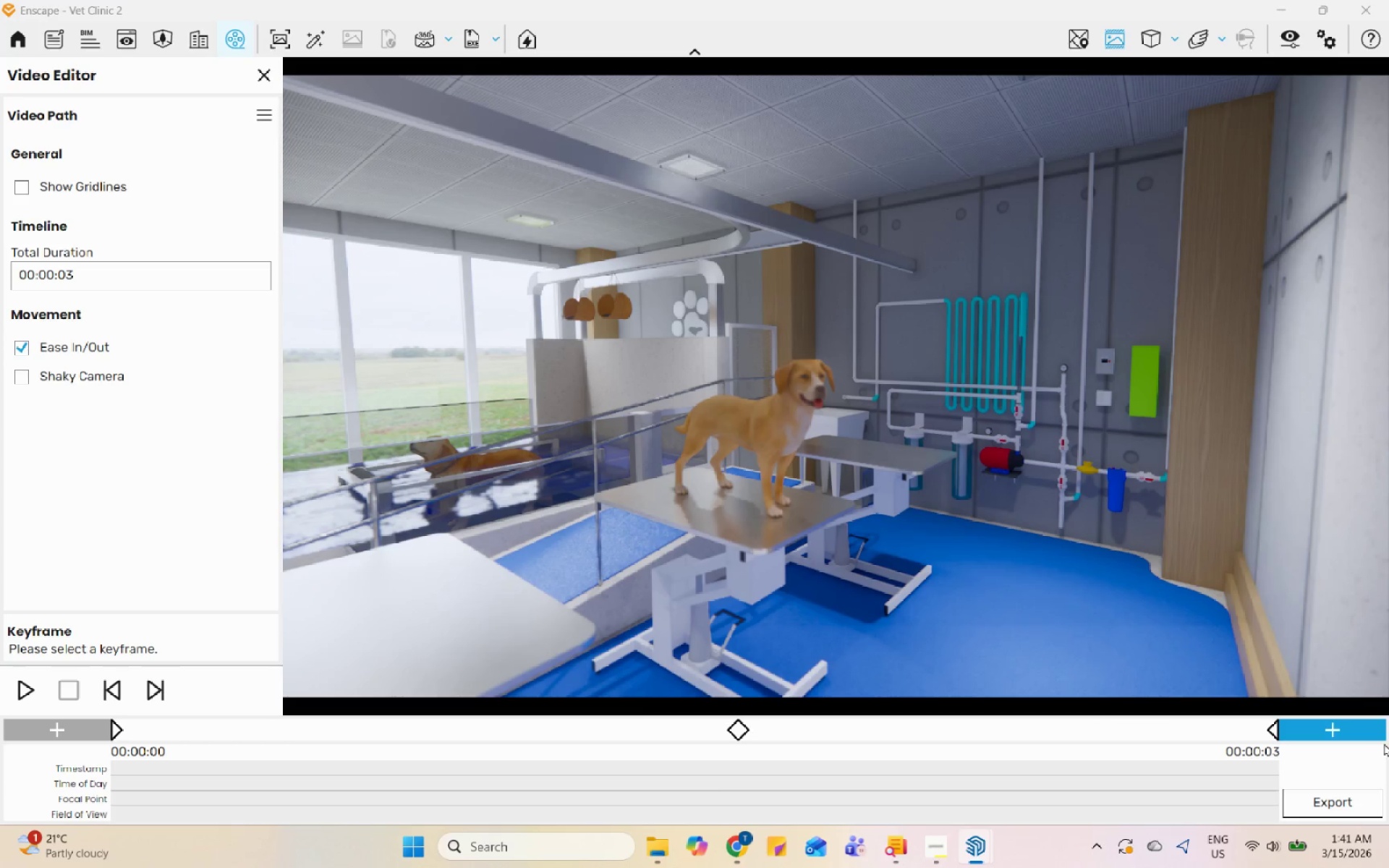 
left_click([1331, 727])
 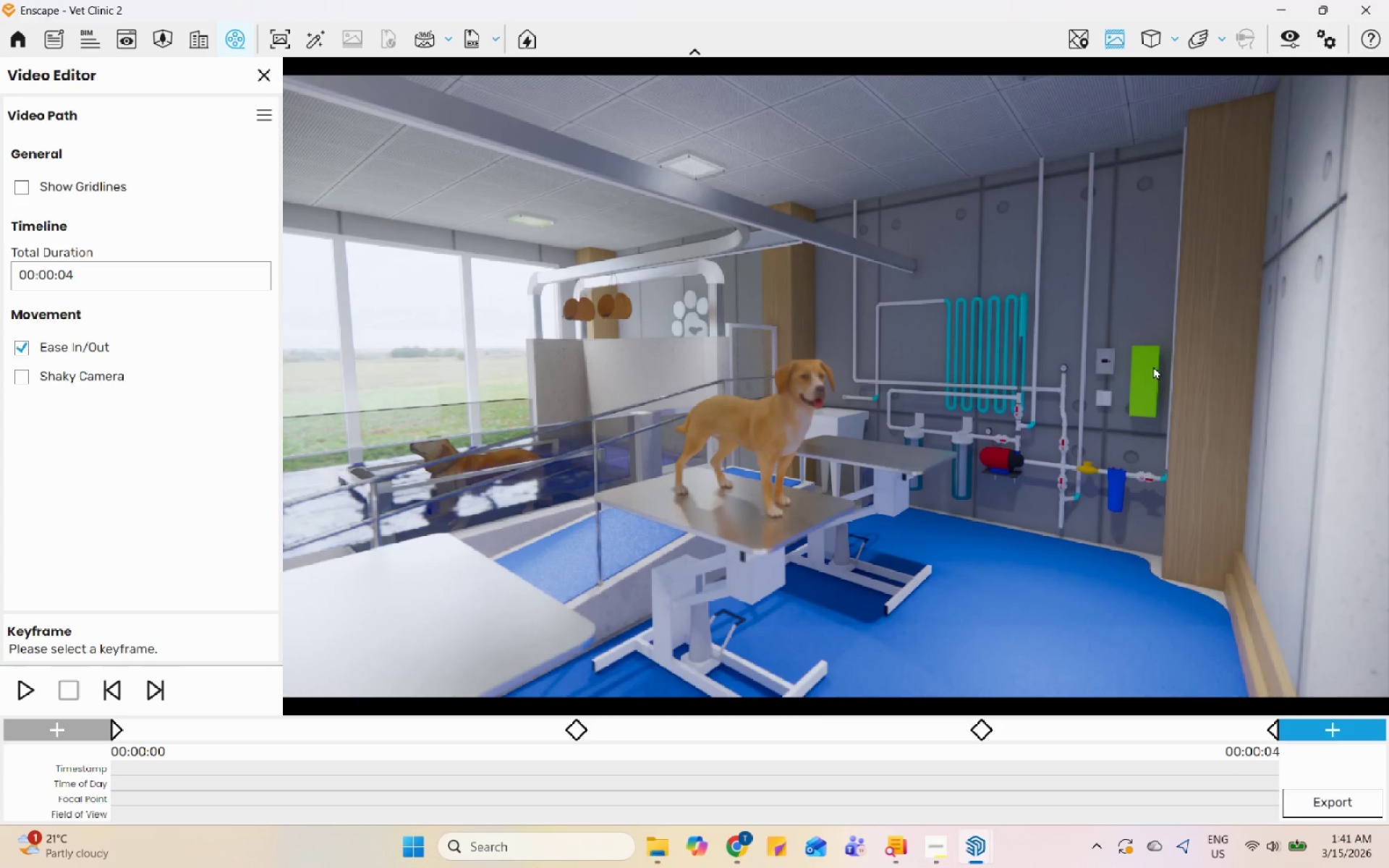 
scroll: coordinate [1138, 340], scroll_direction: up, amount: 3.0
 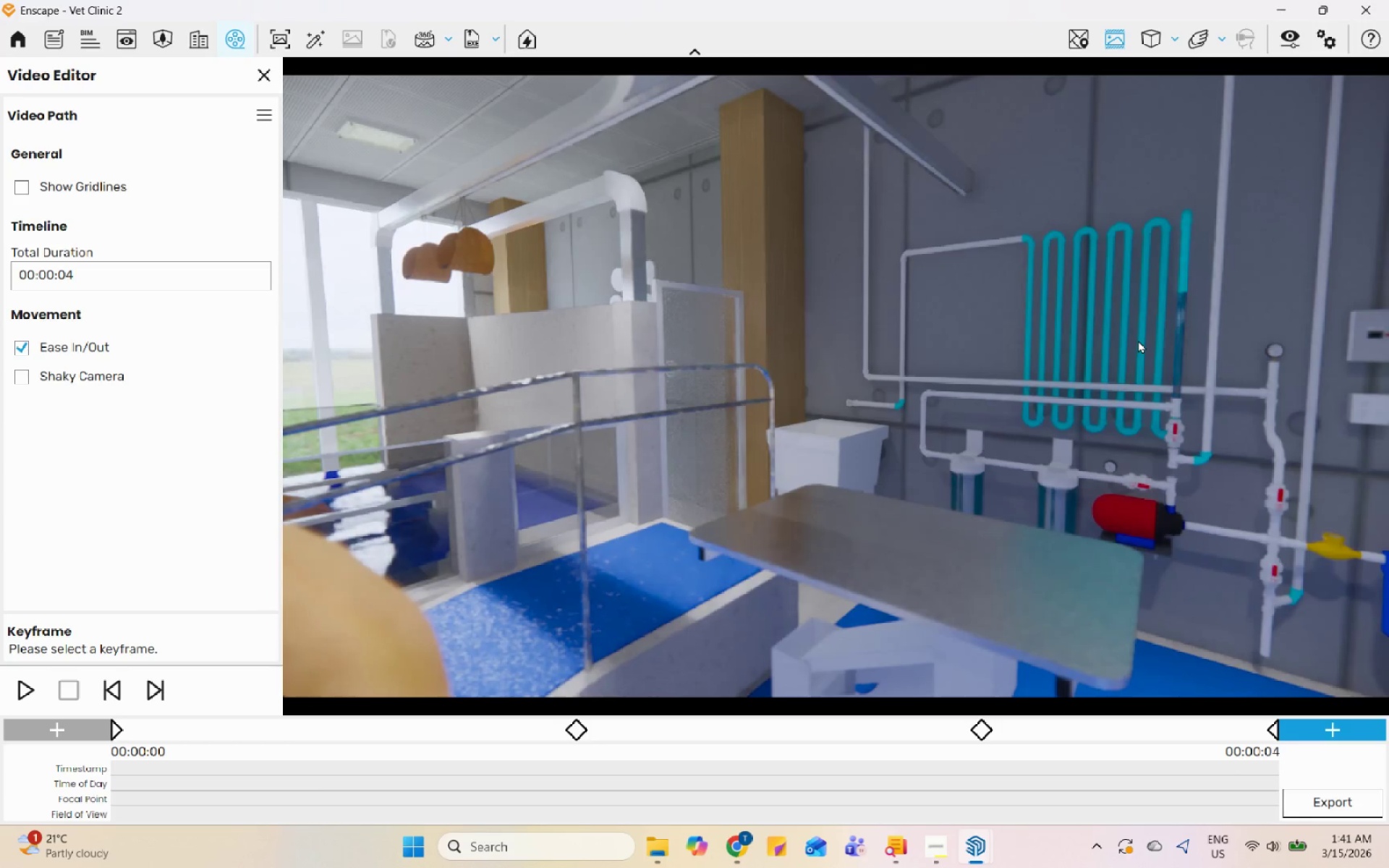 
scroll: coordinate [1131, 343], scroll_direction: down, amount: 1.0
 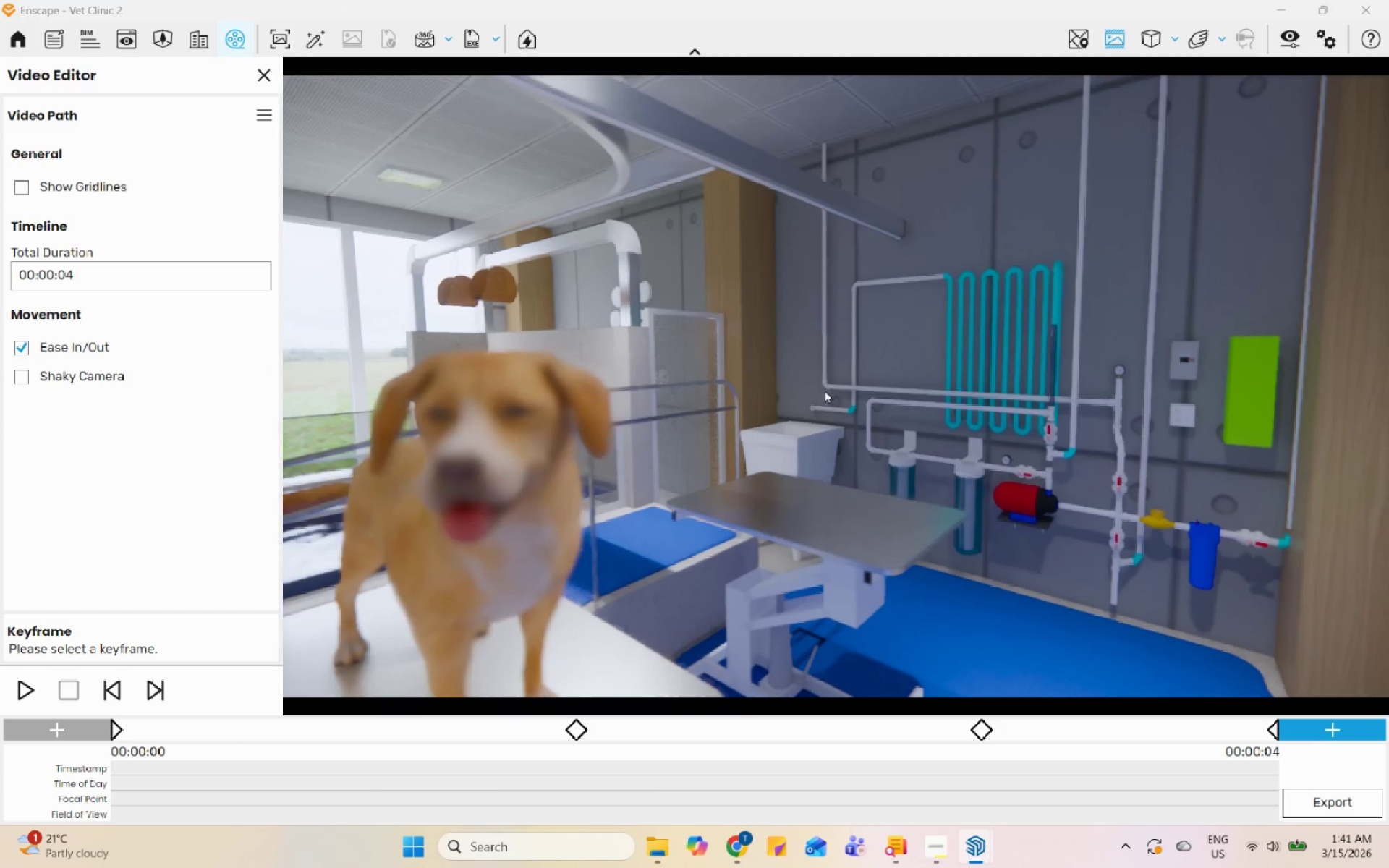 
scroll: coordinate [1097, 349], scroll_direction: up, amount: 1.0
 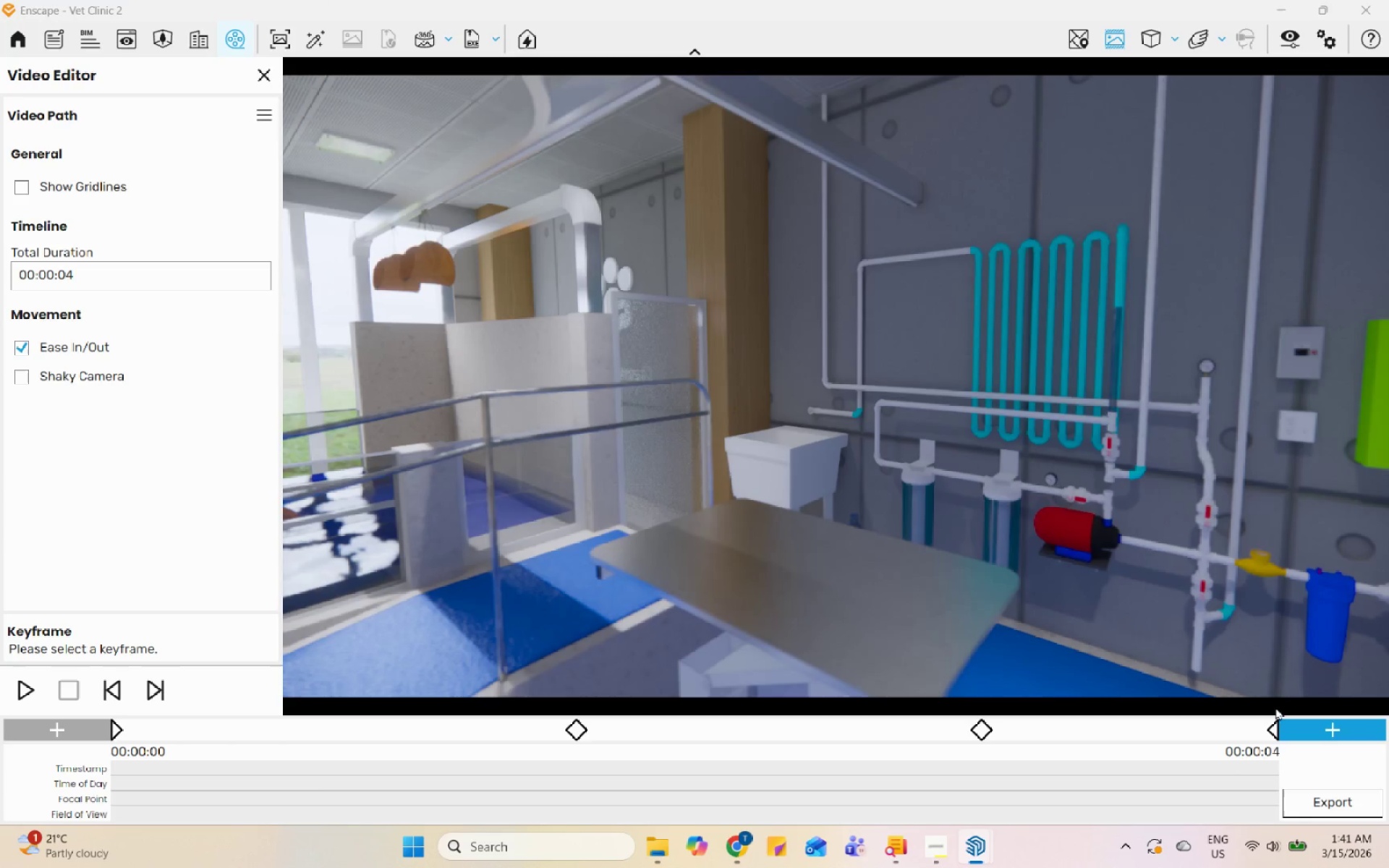 
left_click([1312, 729])
 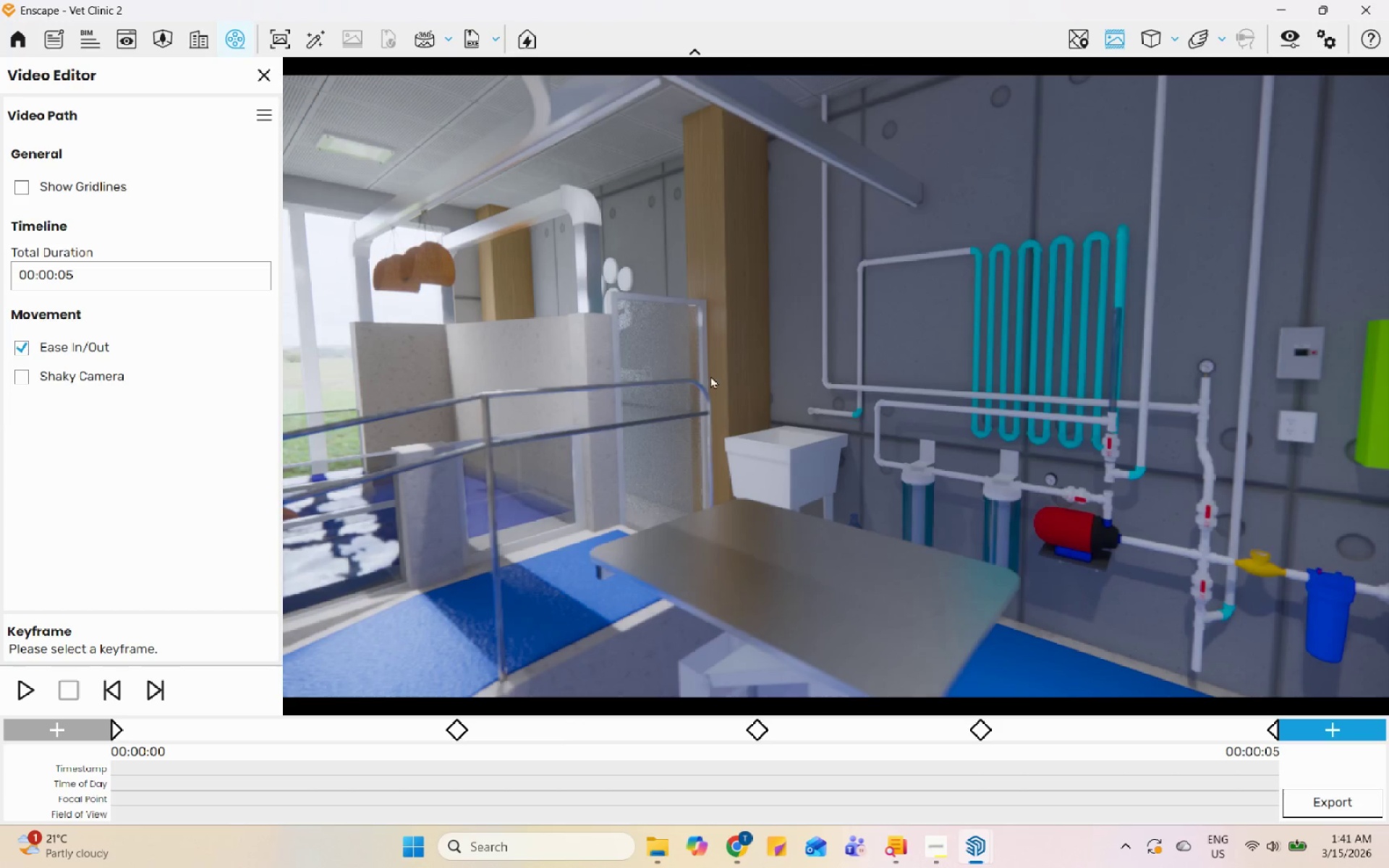 
left_click_drag(start_coordinate=[736, 367], to_coordinate=[677, 398])
 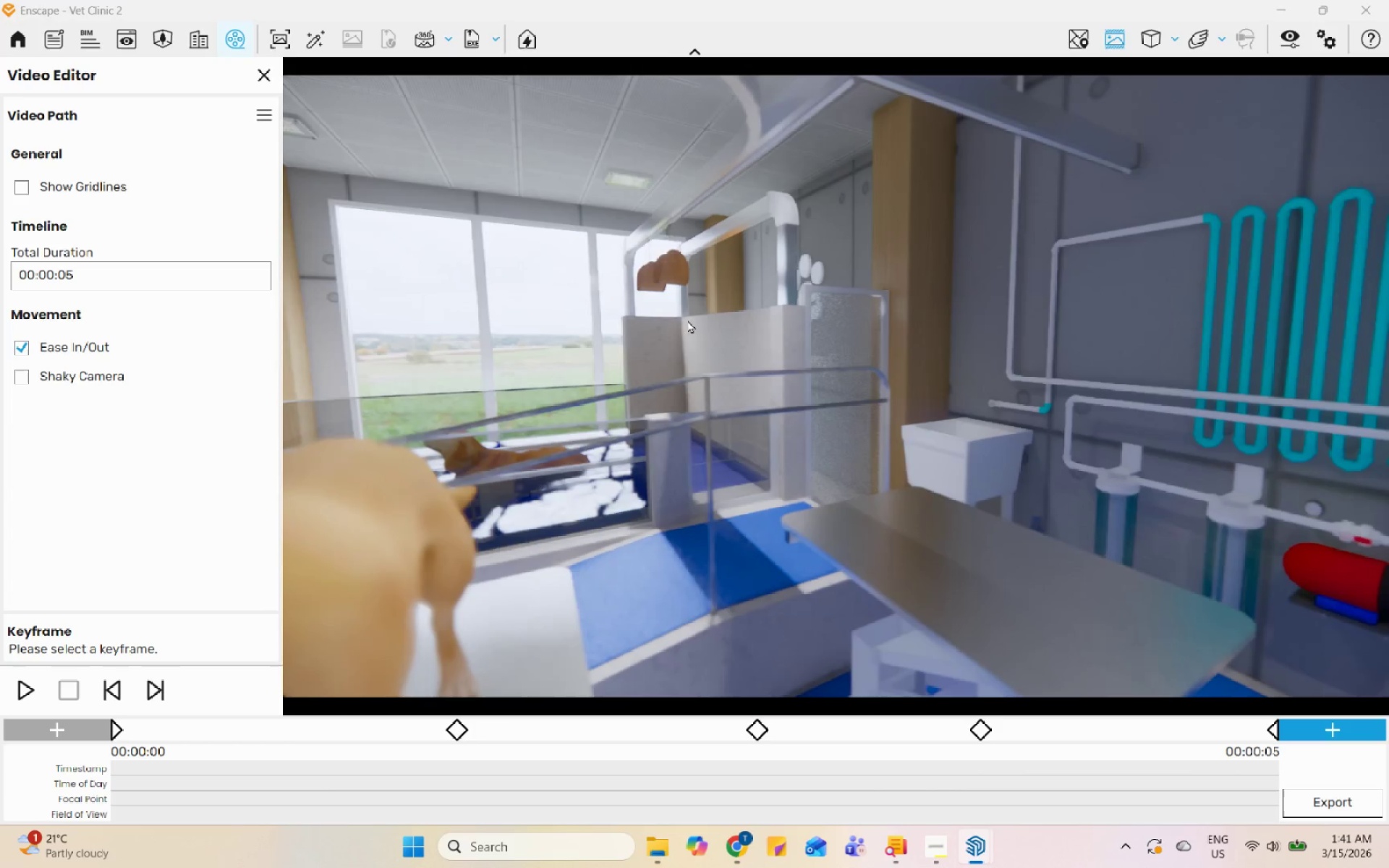 
scroll: coordinate [707, 302], scroll_direction: up, amount: 2.0
 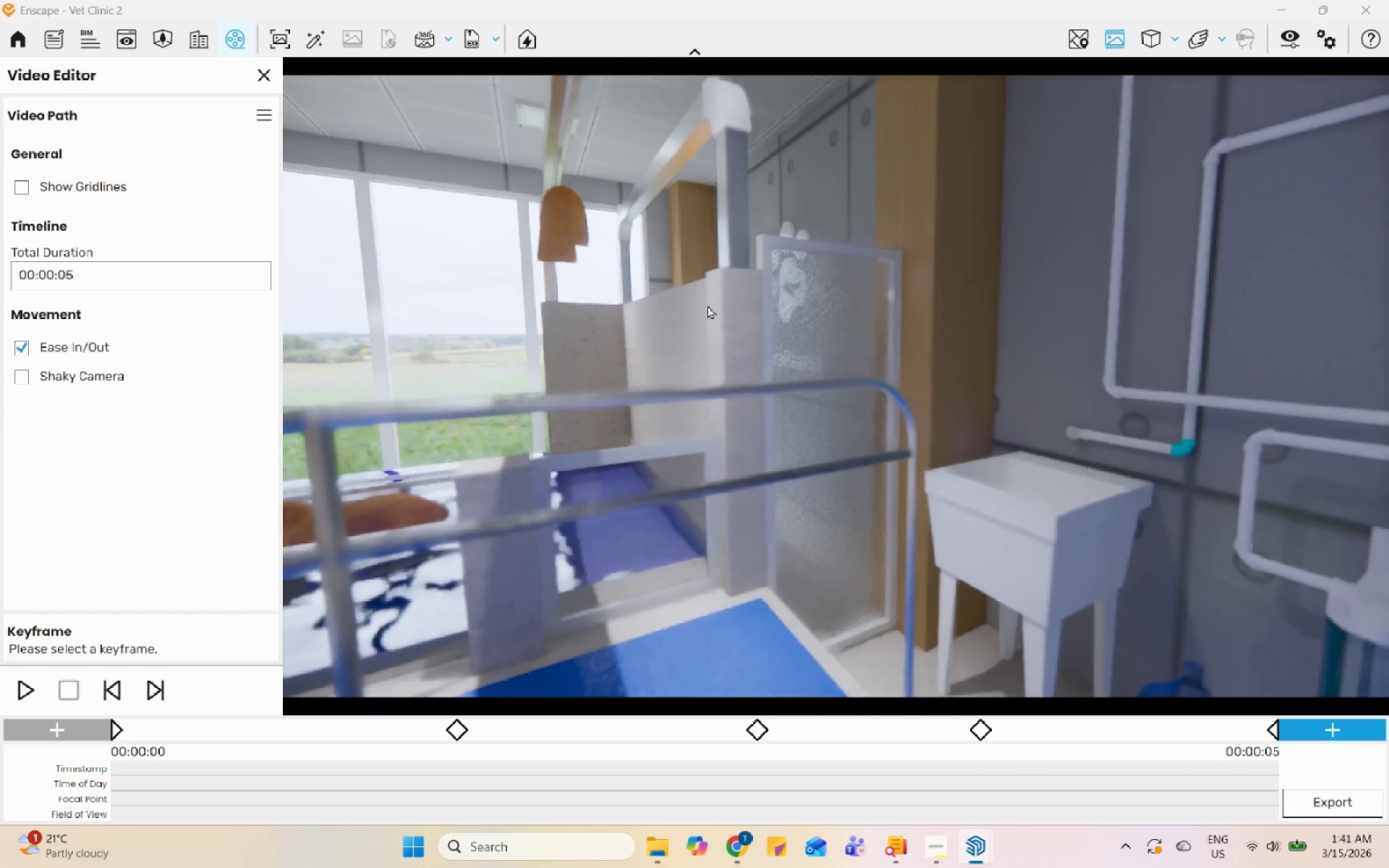 
scroll: coordinate [603, 381], scroll_direction: down, amount: 2.0
 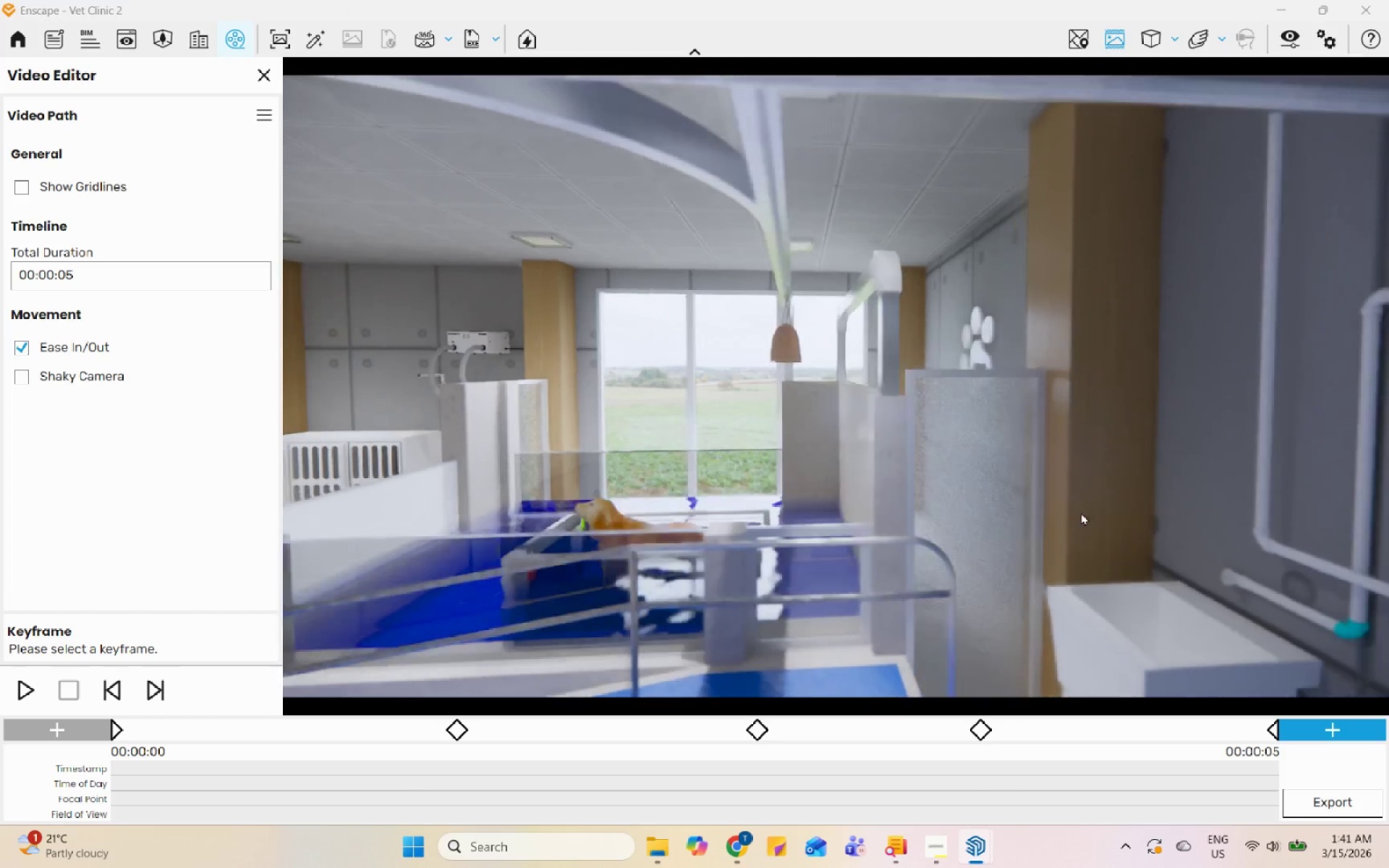 
scroll: coordinate [696, 422], scroll_direction: up, amount: 1.0
 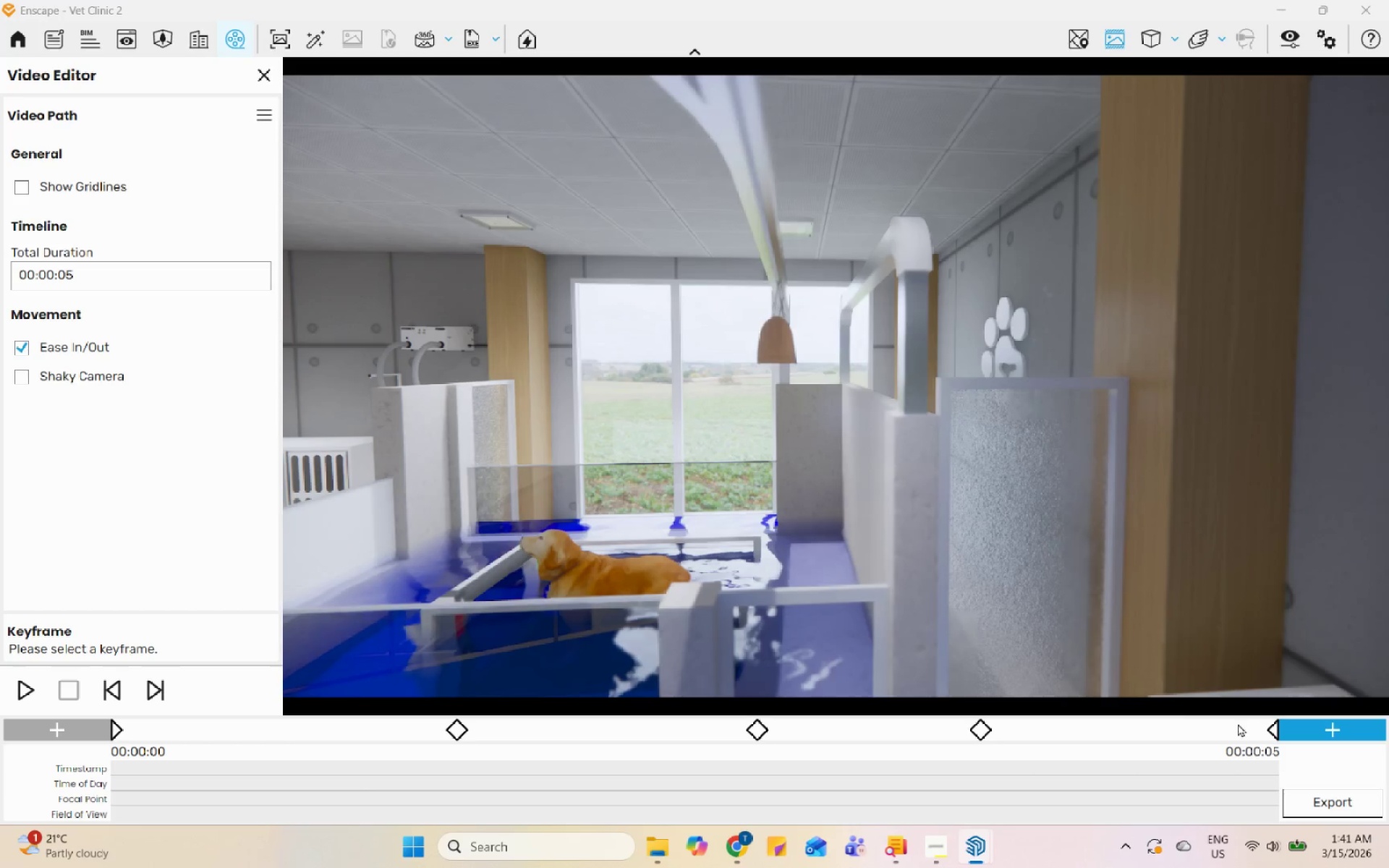 
left_click([1322, 730])
 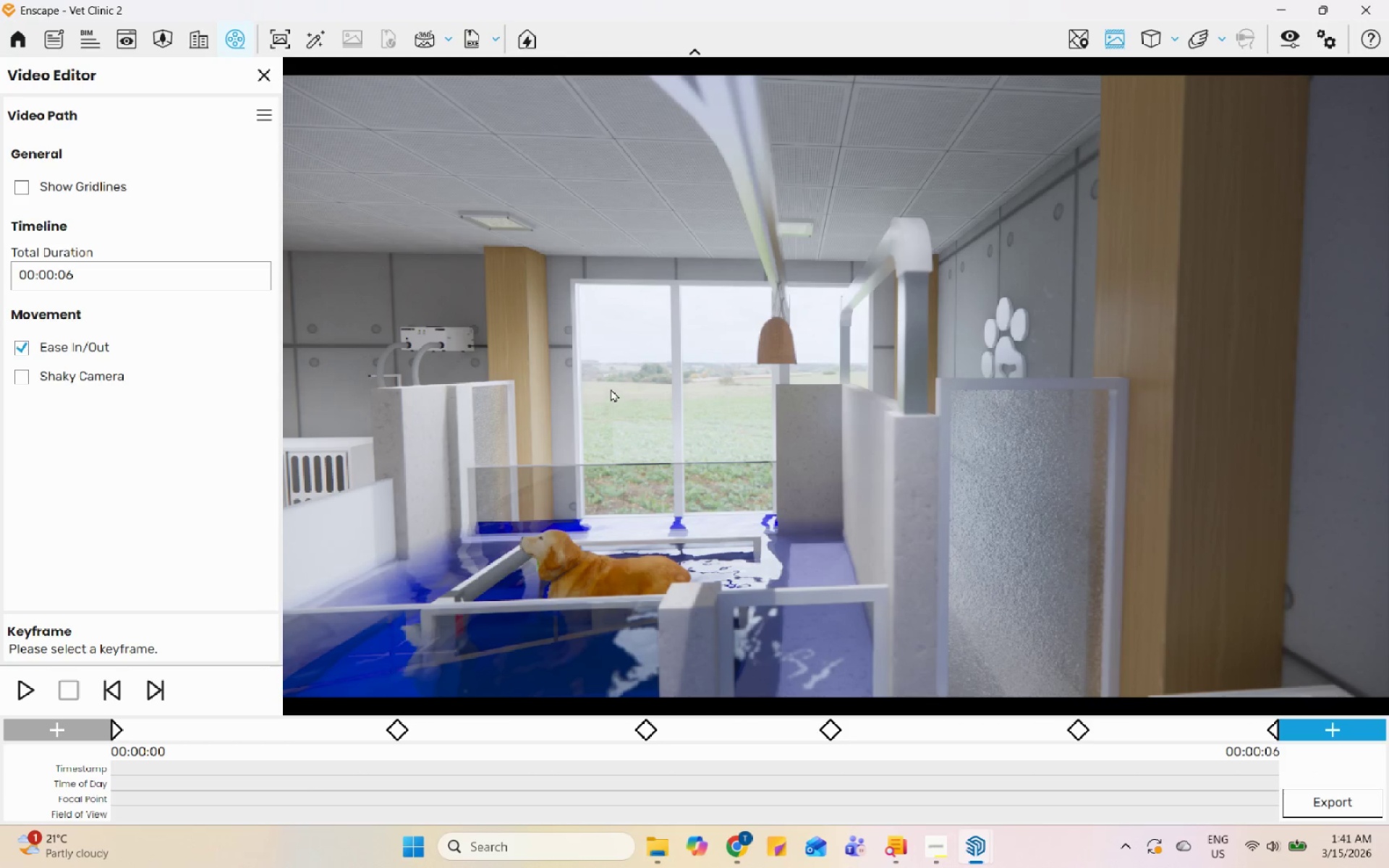 
scroll: coordinate [594, 362], scroll_direction: up, amount: 3.0
 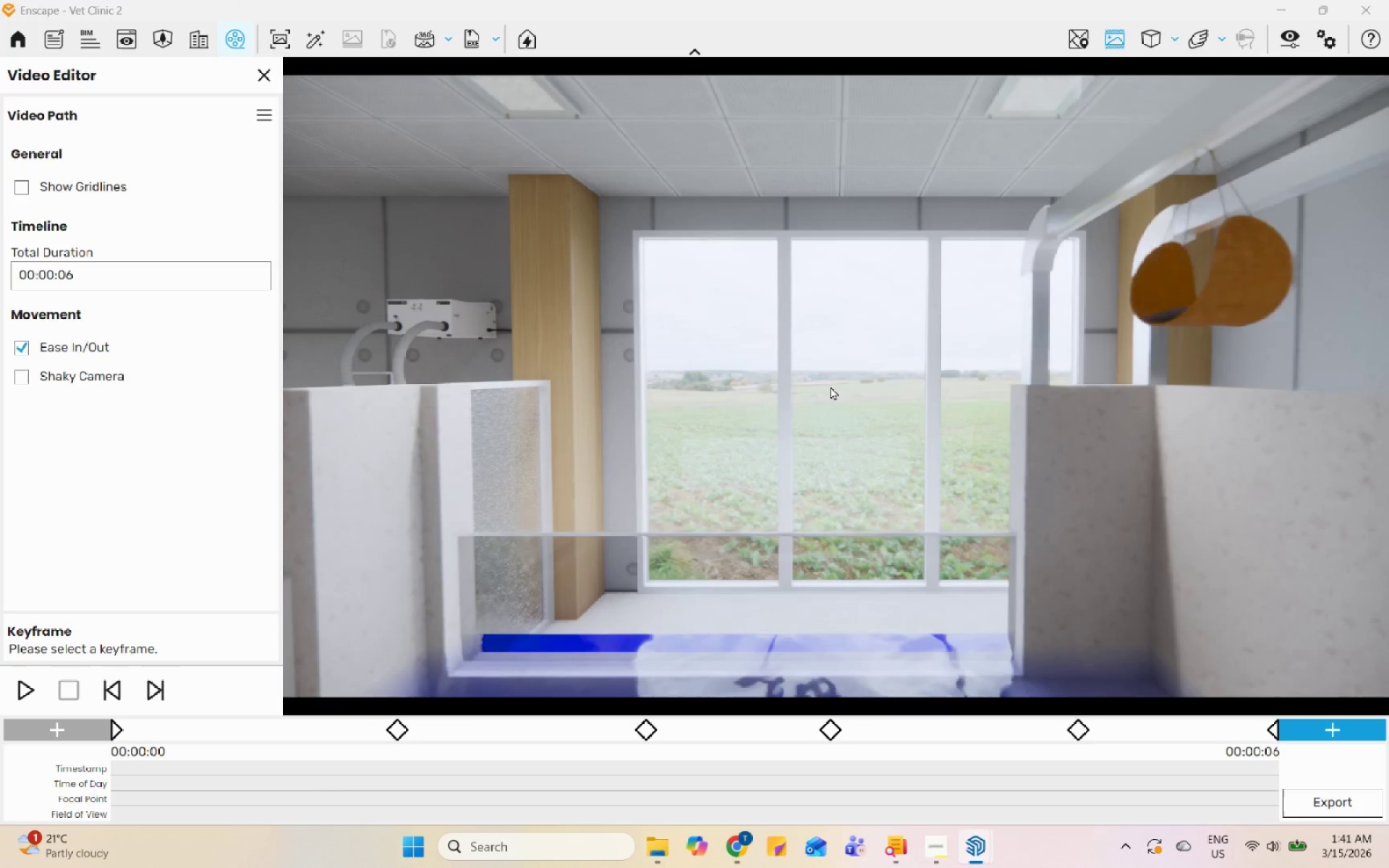 
scroll: coordinate [849, 412], scroll_direction: down, amount: 2.0
 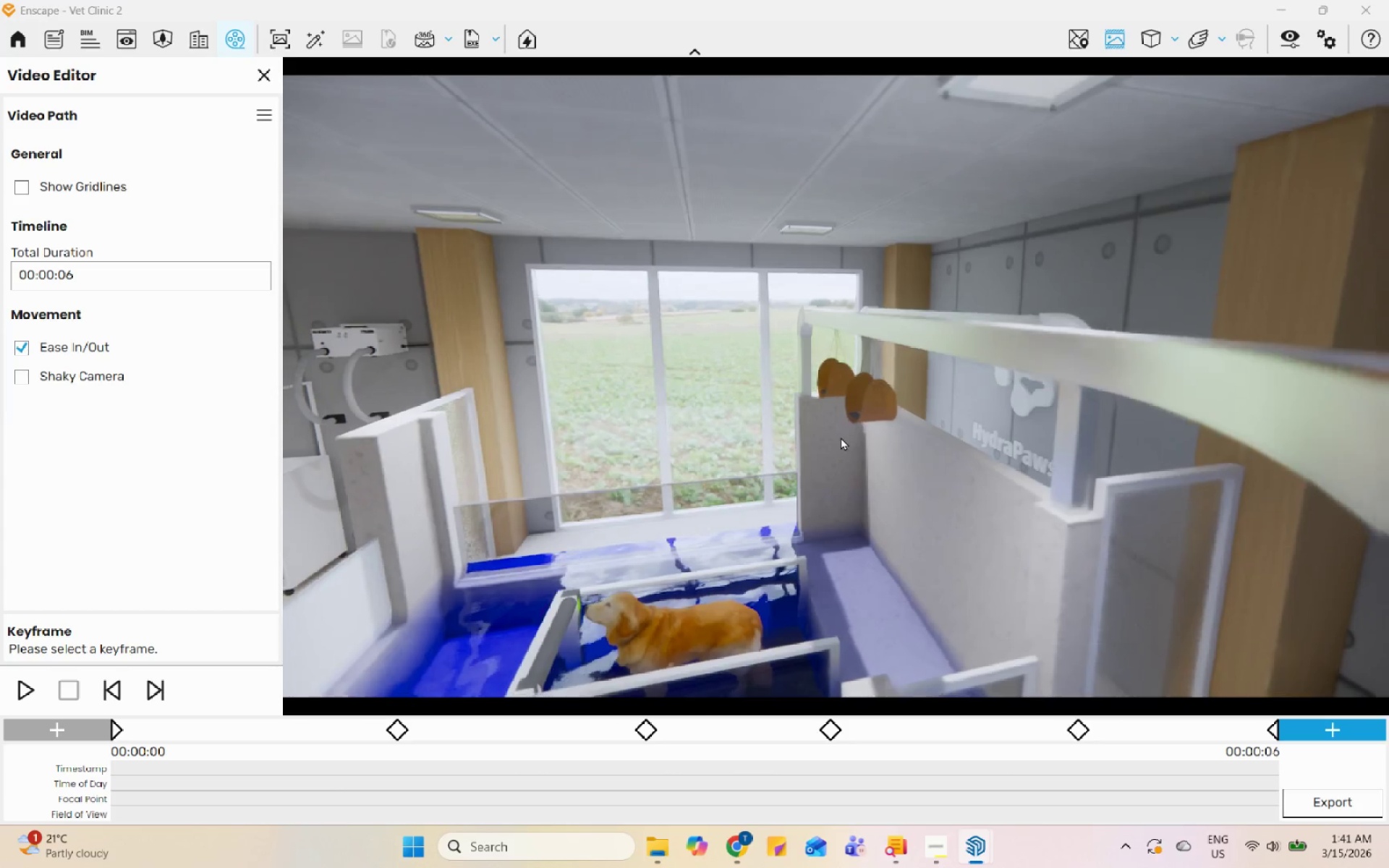 
scroll: coordinate [717, 367], scroll_direction: up, amount: 4.0
 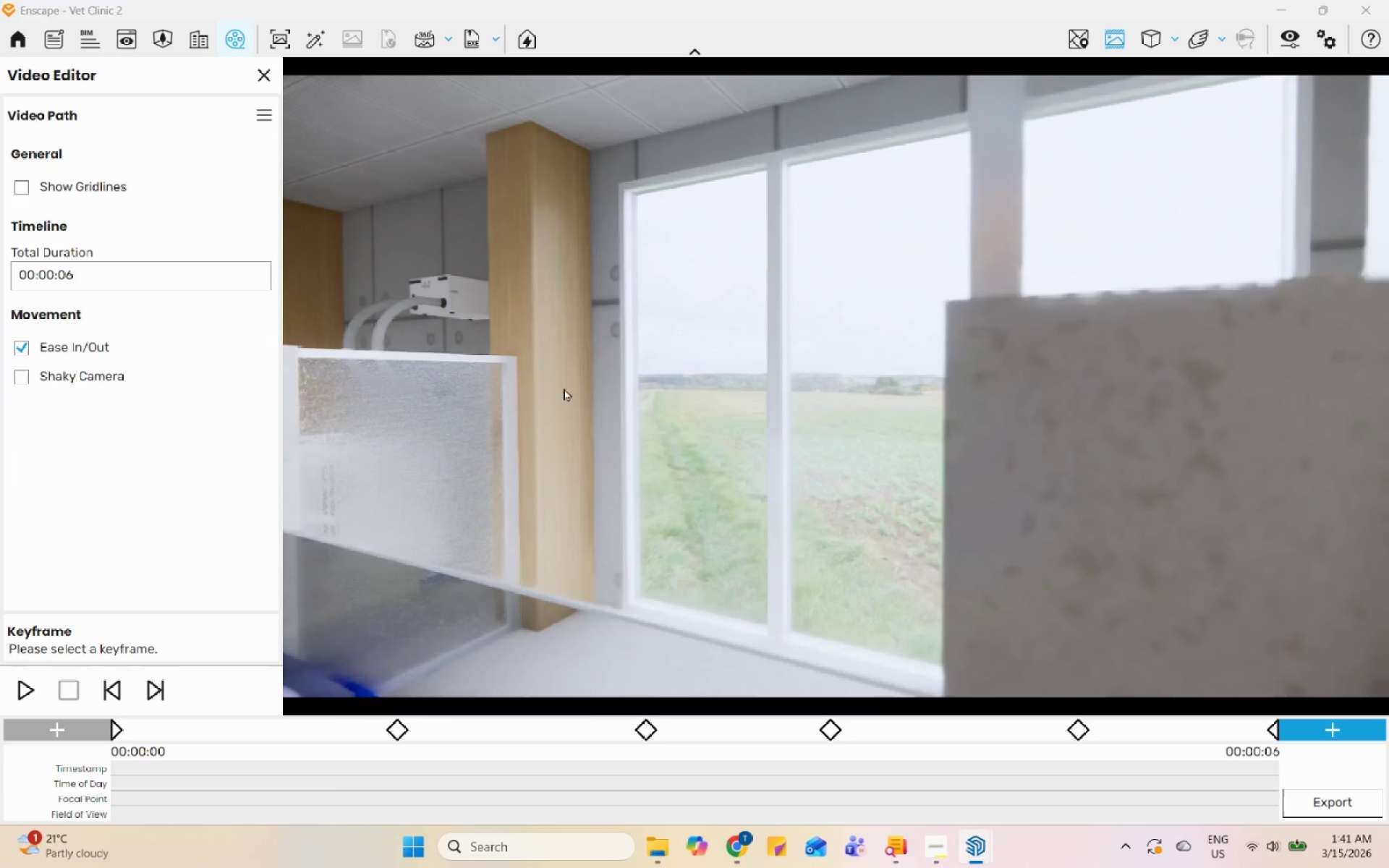 
wait(5.03)
 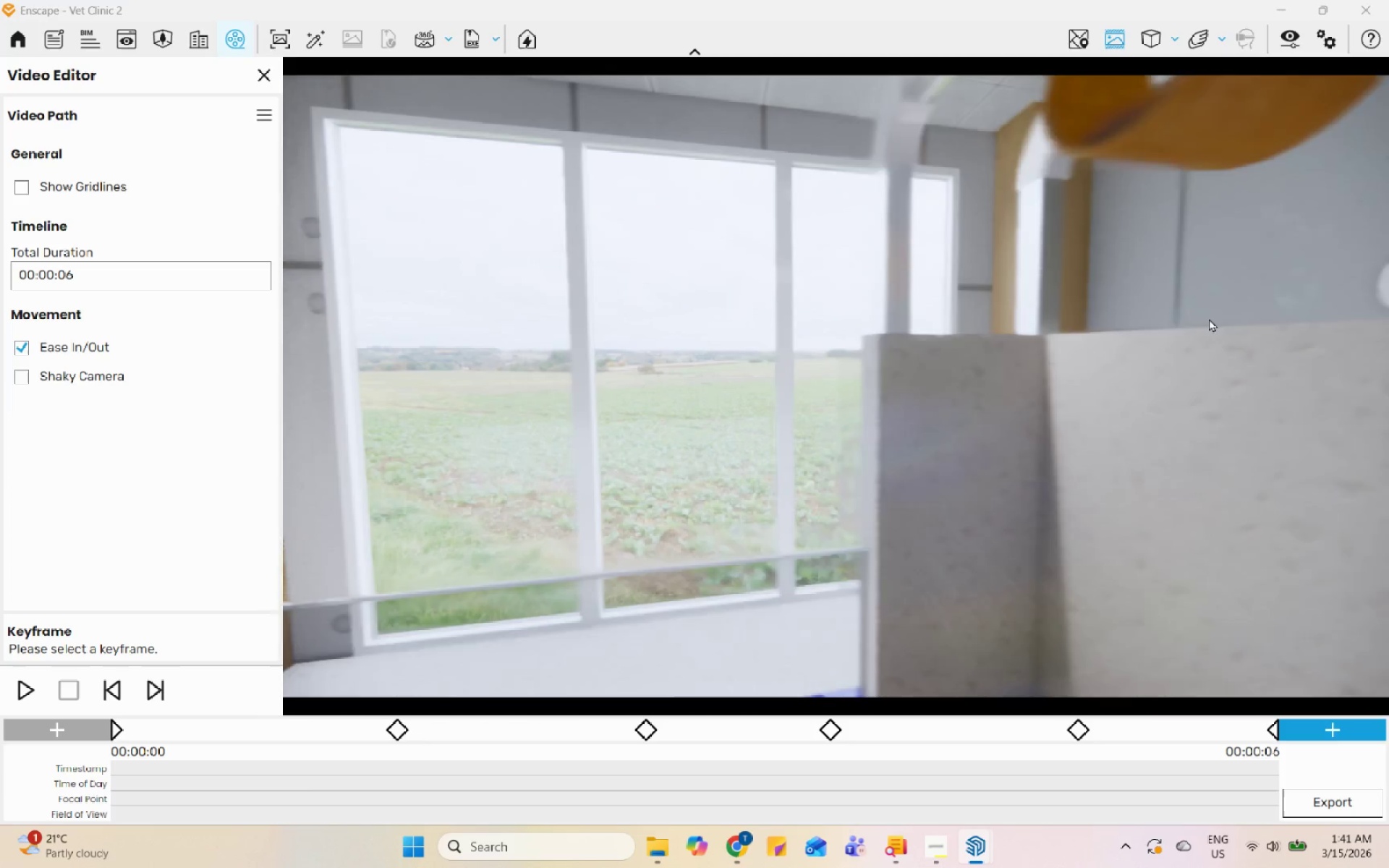 
scroll: coordinate [542, 388], scroll_direction: down, amount: 5.0
 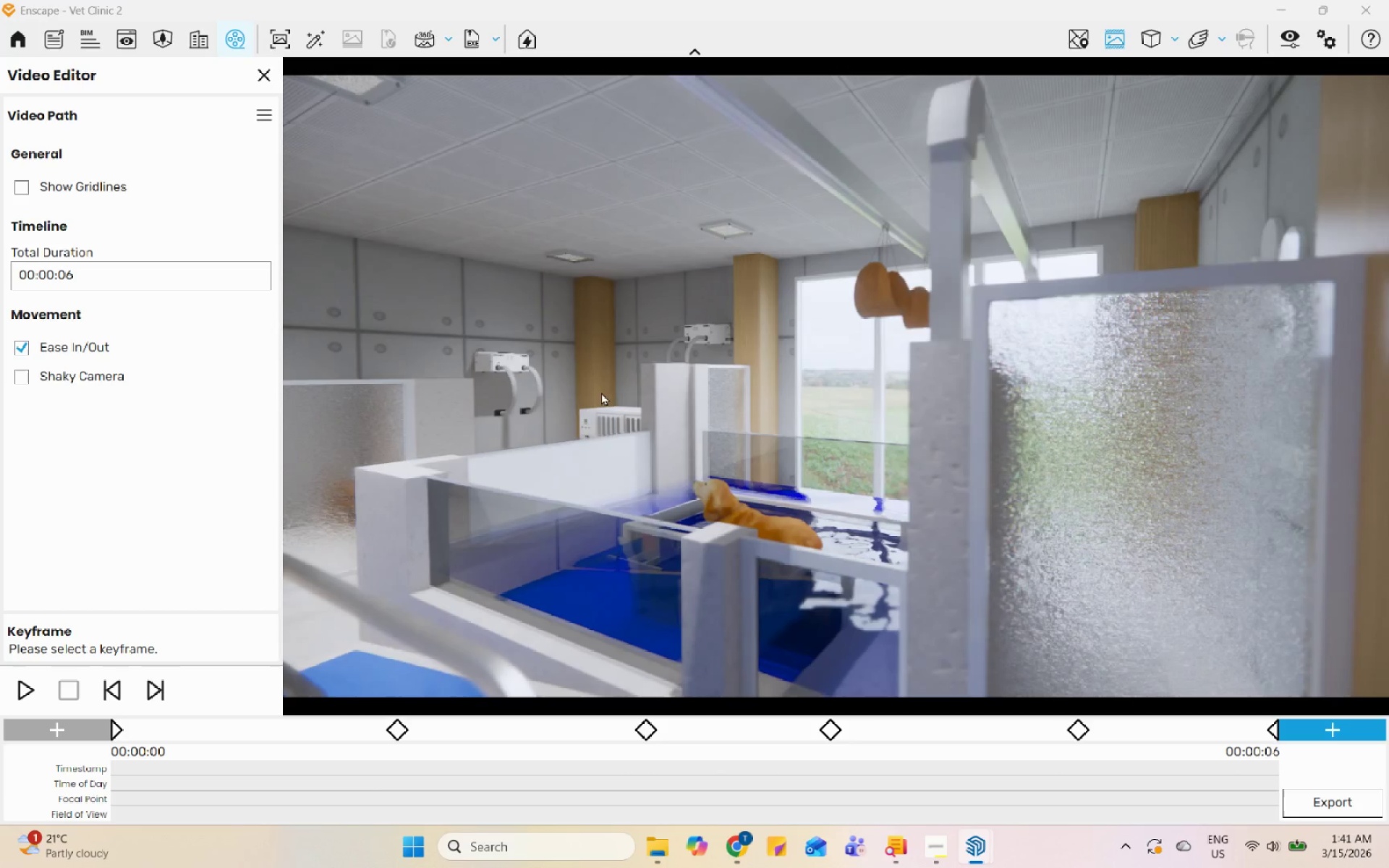 
scroll: coordinate [849, 391], scroll_direction: up, amount: 1.0
 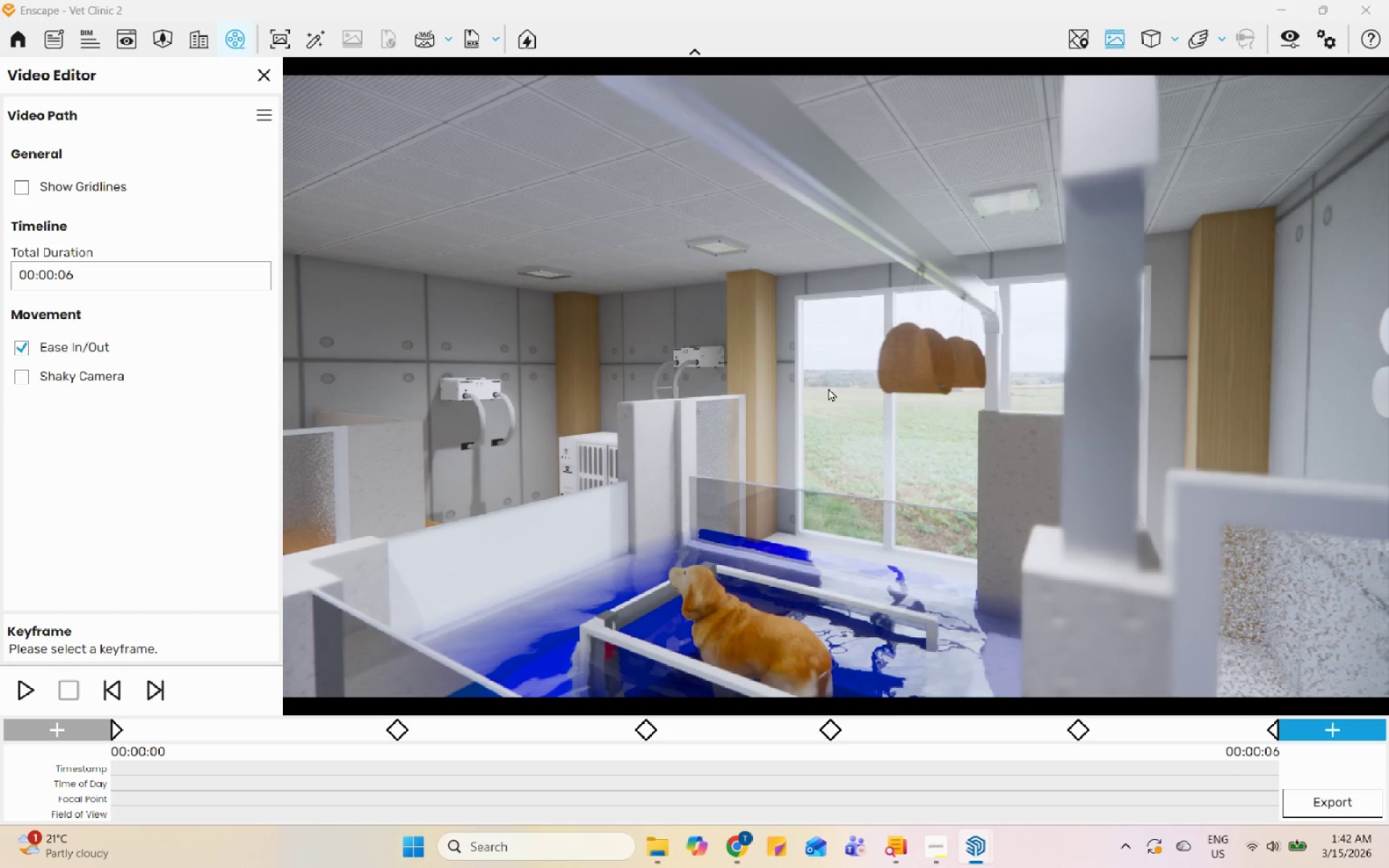 
left_click([1309, 723])
 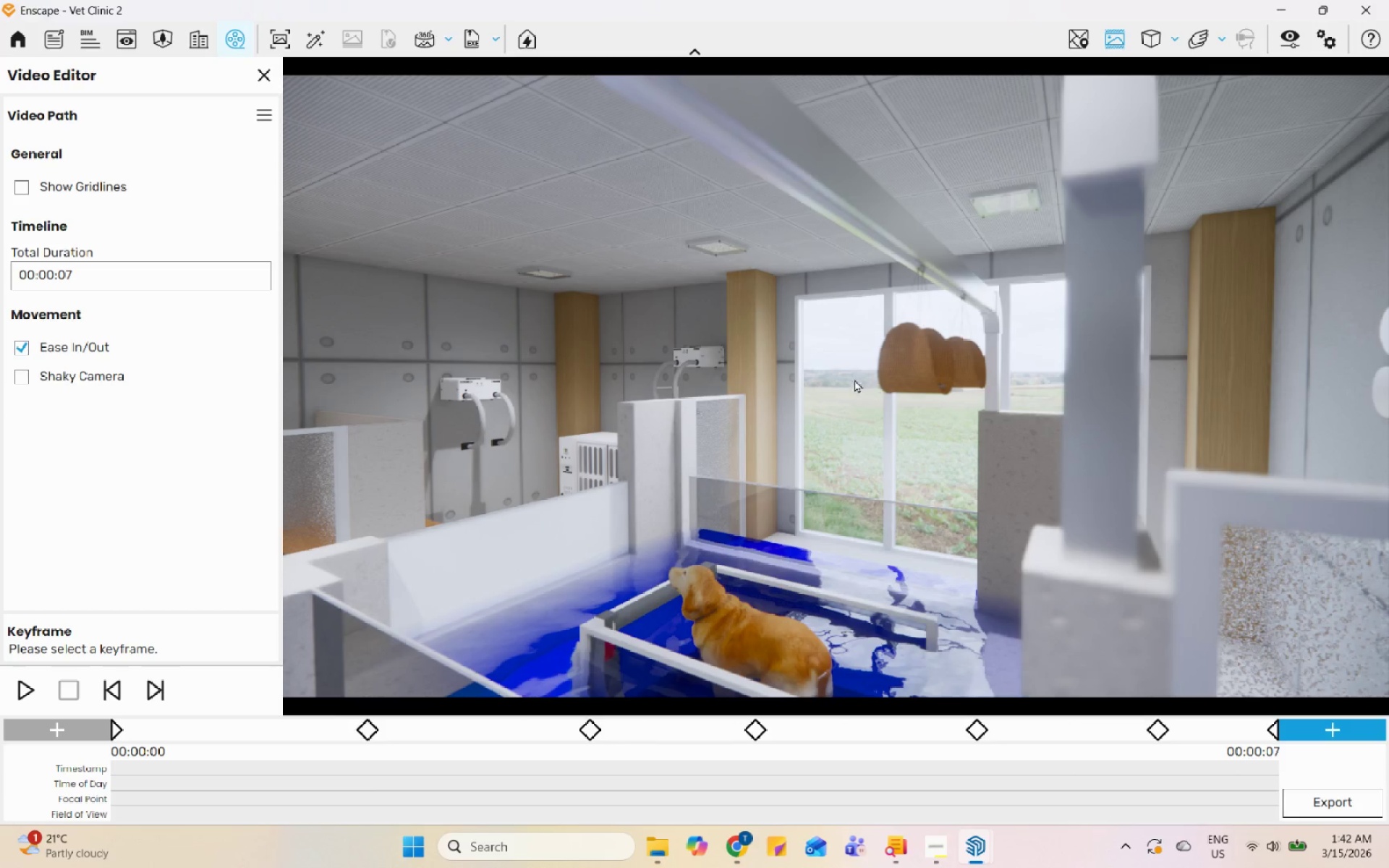 
scroll: coordinate [503, 425], scroll_direction: up, amount: 5.0
 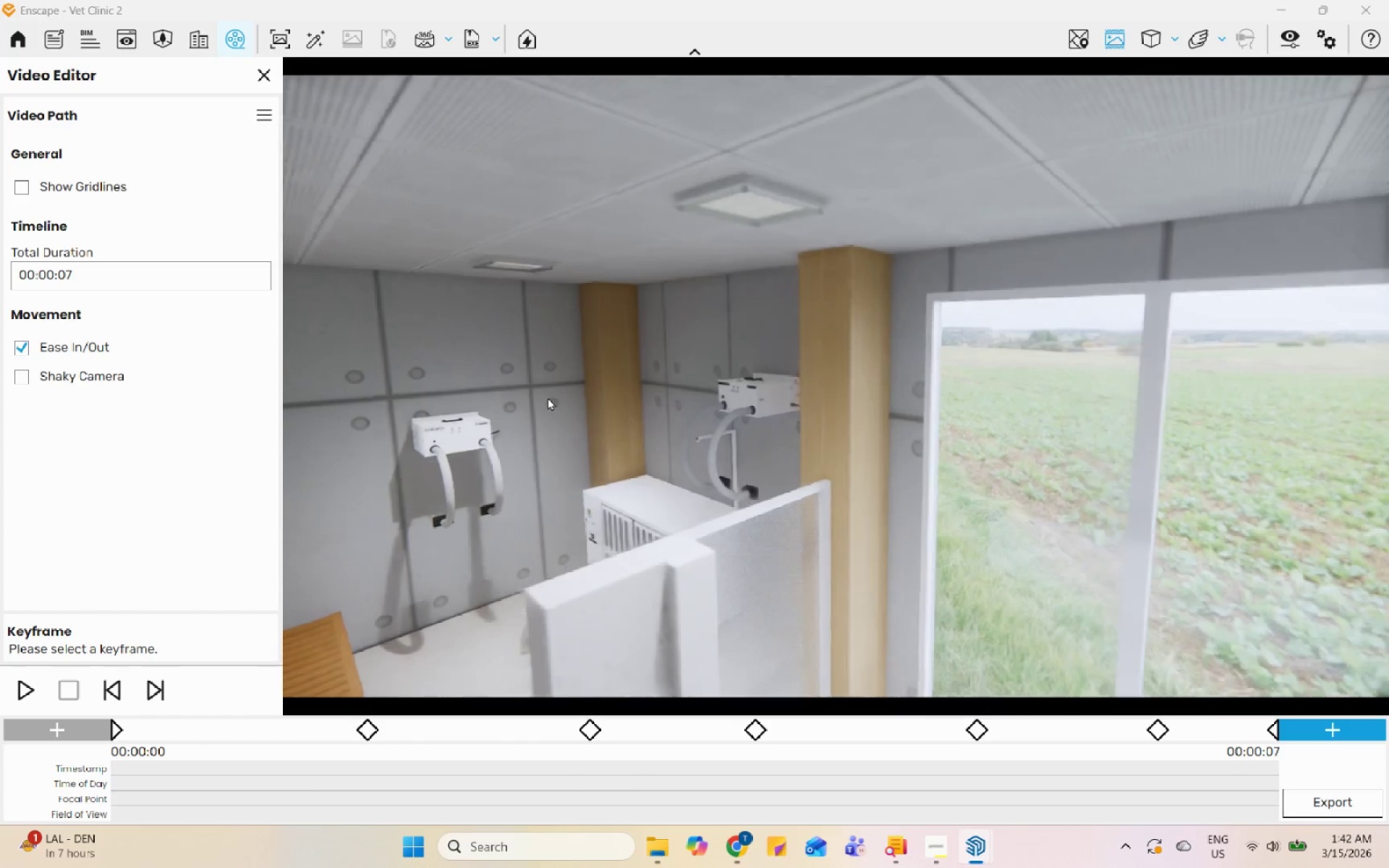 
left_click_drag(start_coordinate=[634, 458], to_coordinate=[729, 443])
 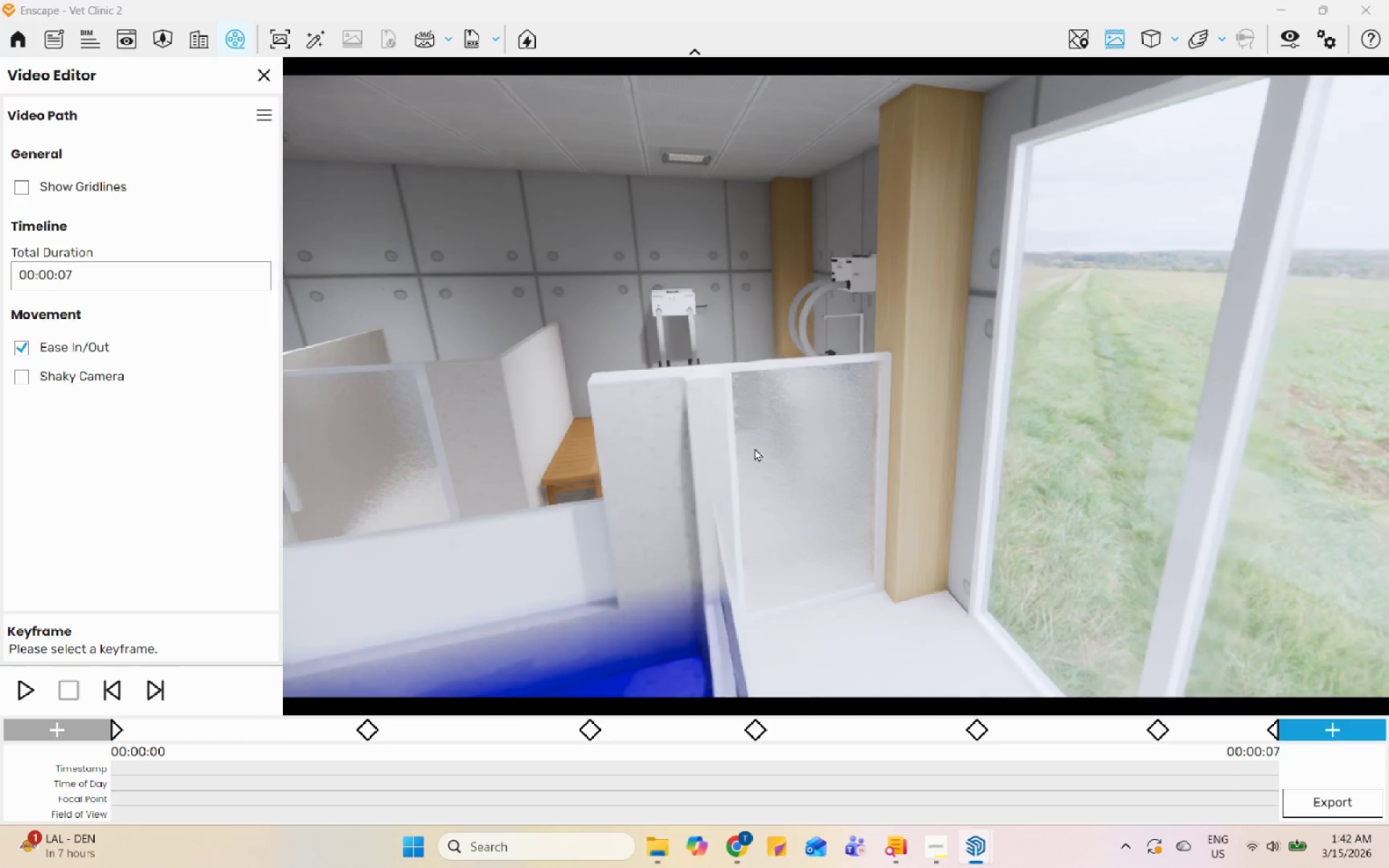 
scroll: coordinate [689, 368], scroll_direction: up, amount: 1.0
 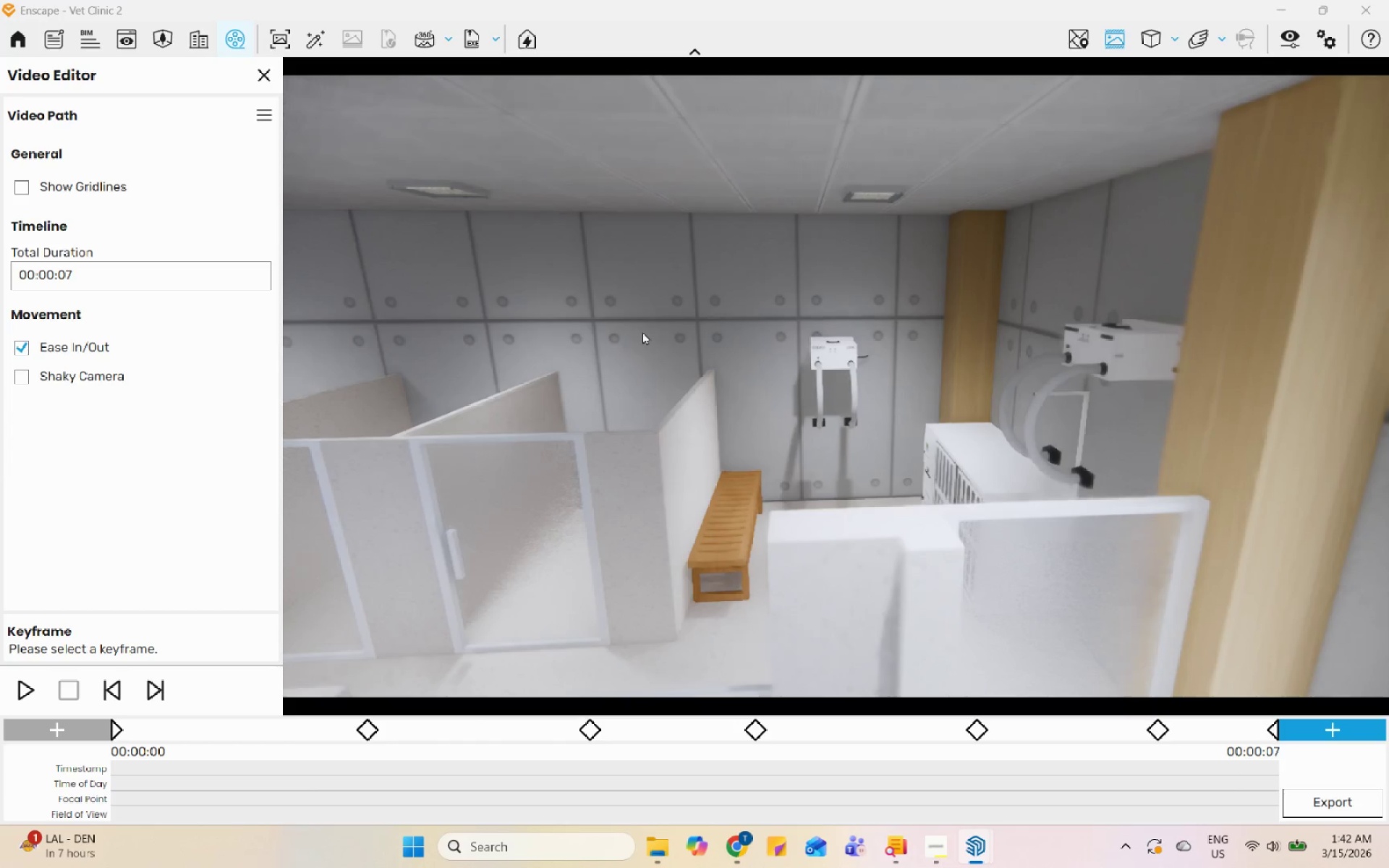 
wait(7.59)
 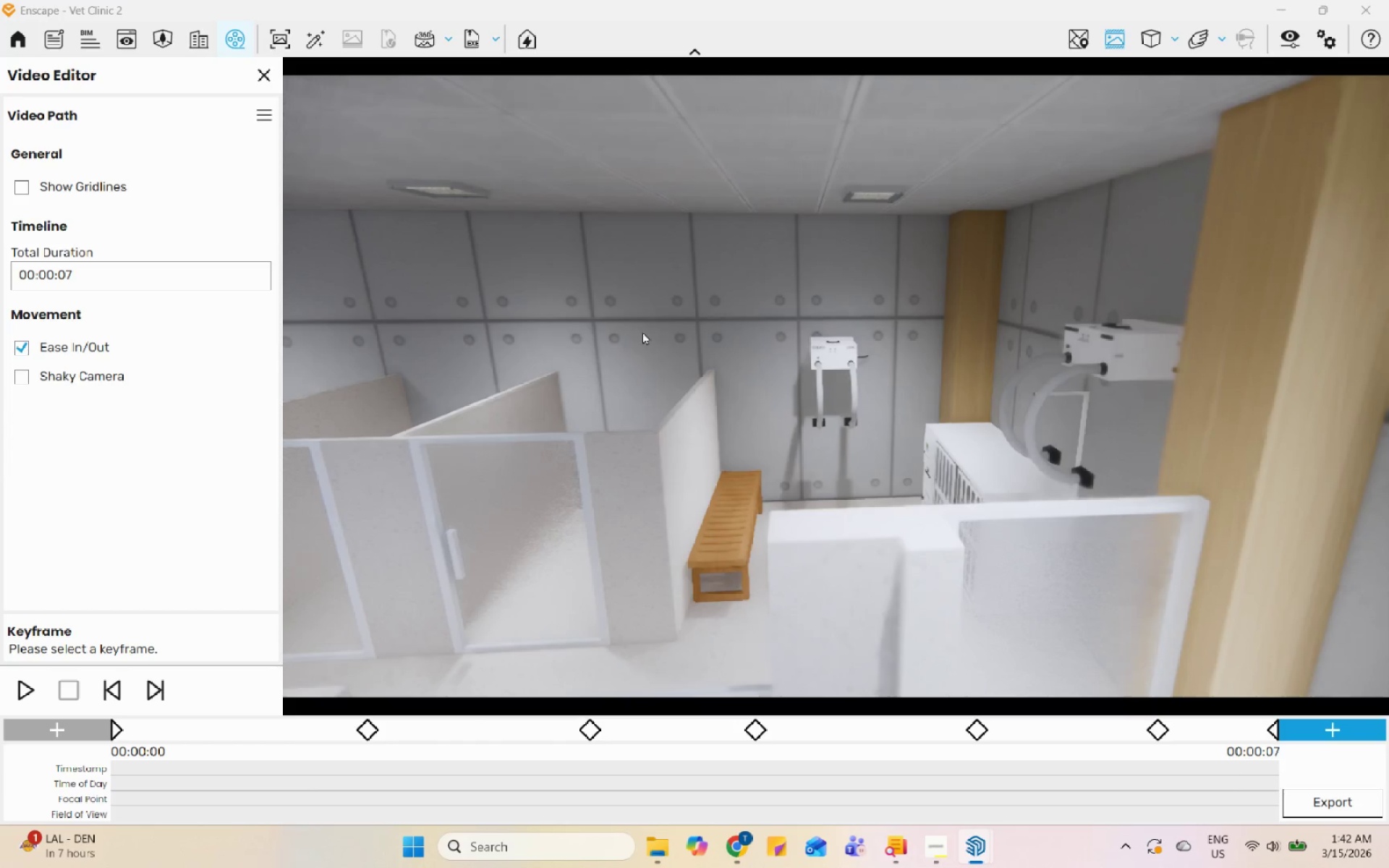 
left_click([1329, 719])
 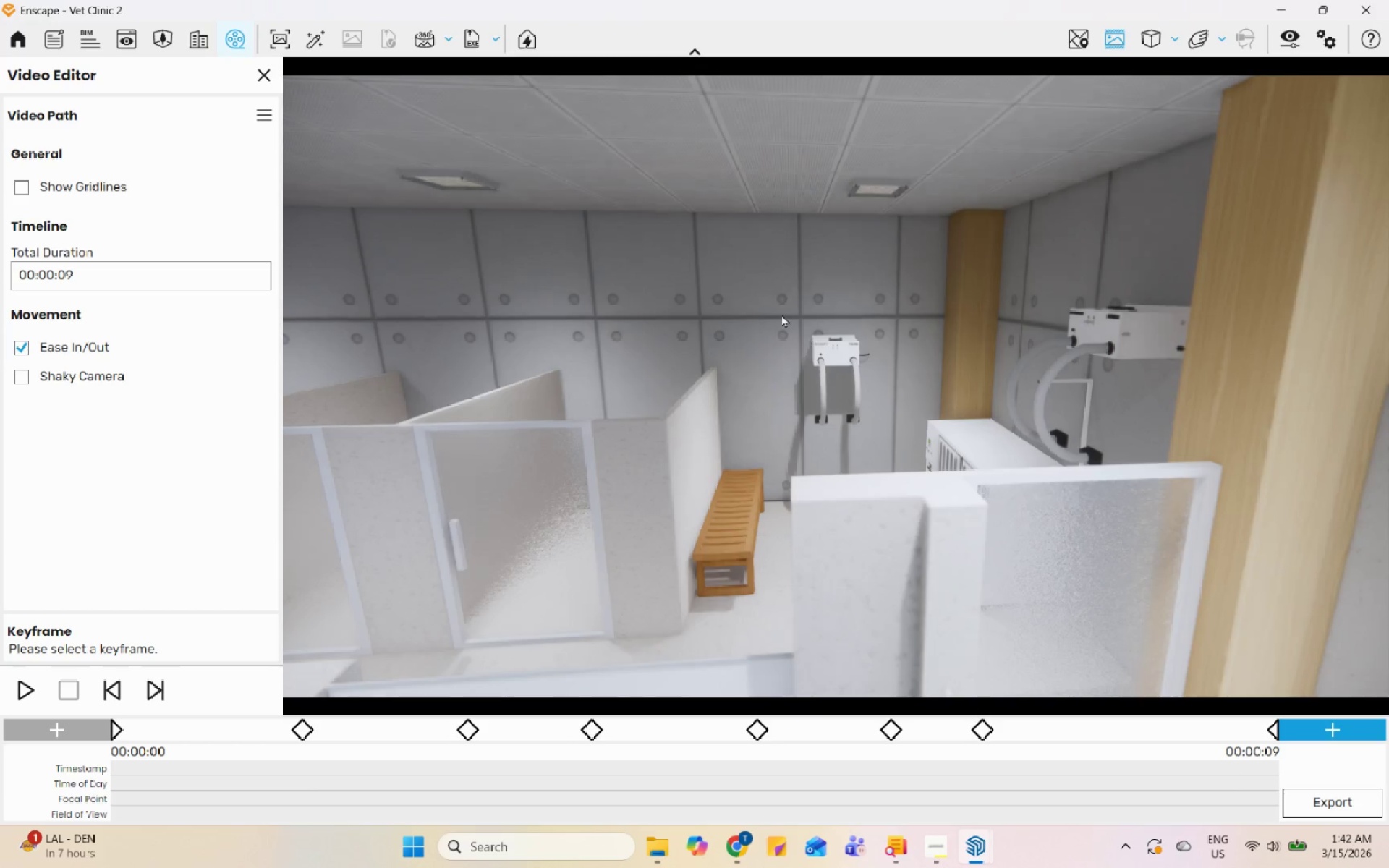 
scroll: coordinate [780, 312], scroll_direction: up, amount: 2.0
 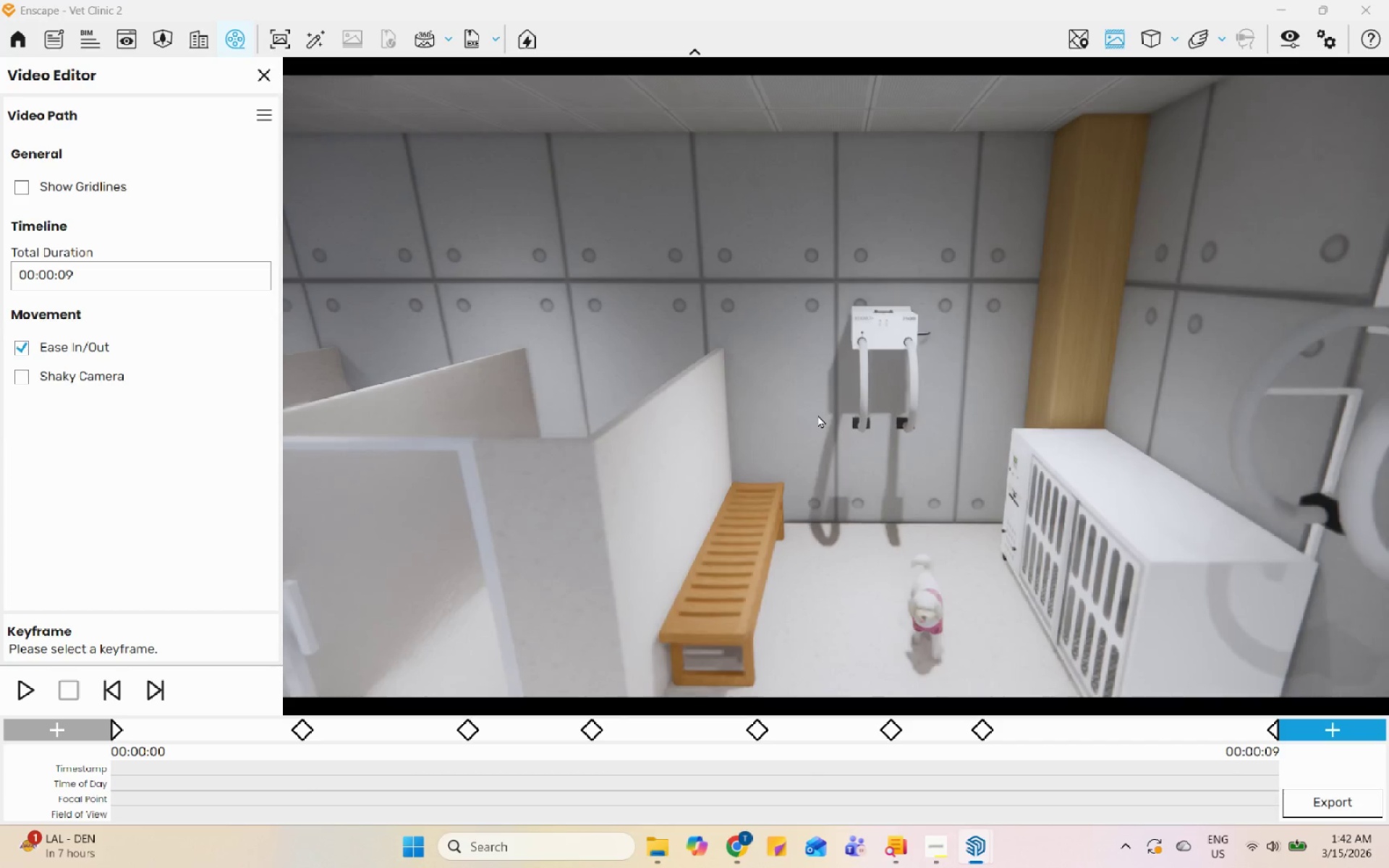 
scroll: coordinate [828, 422], scroll_direction: down, amount: 1.0
 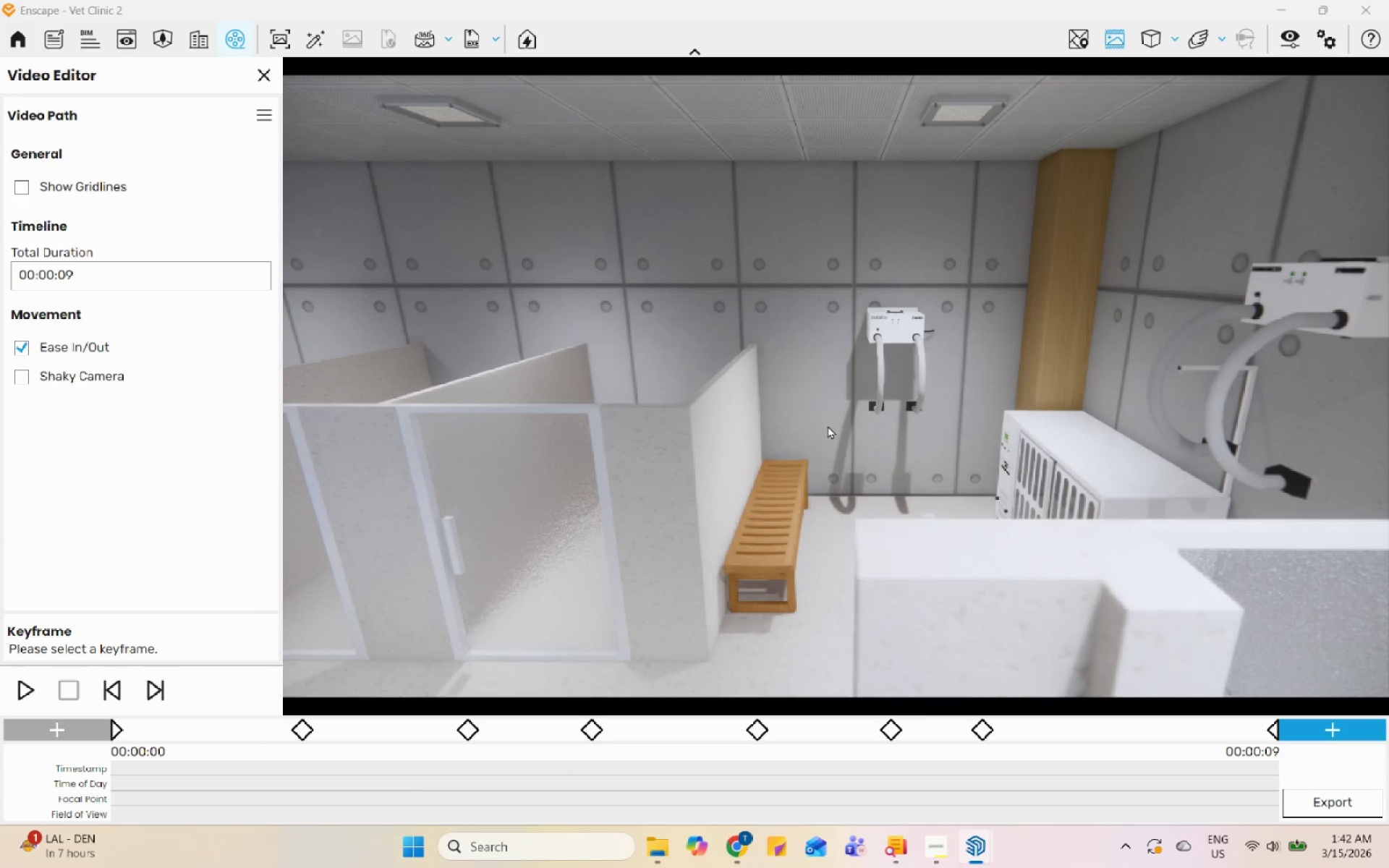 
scroll: coordinate [828, 425], scroll_direction: up, amount: 1.0
 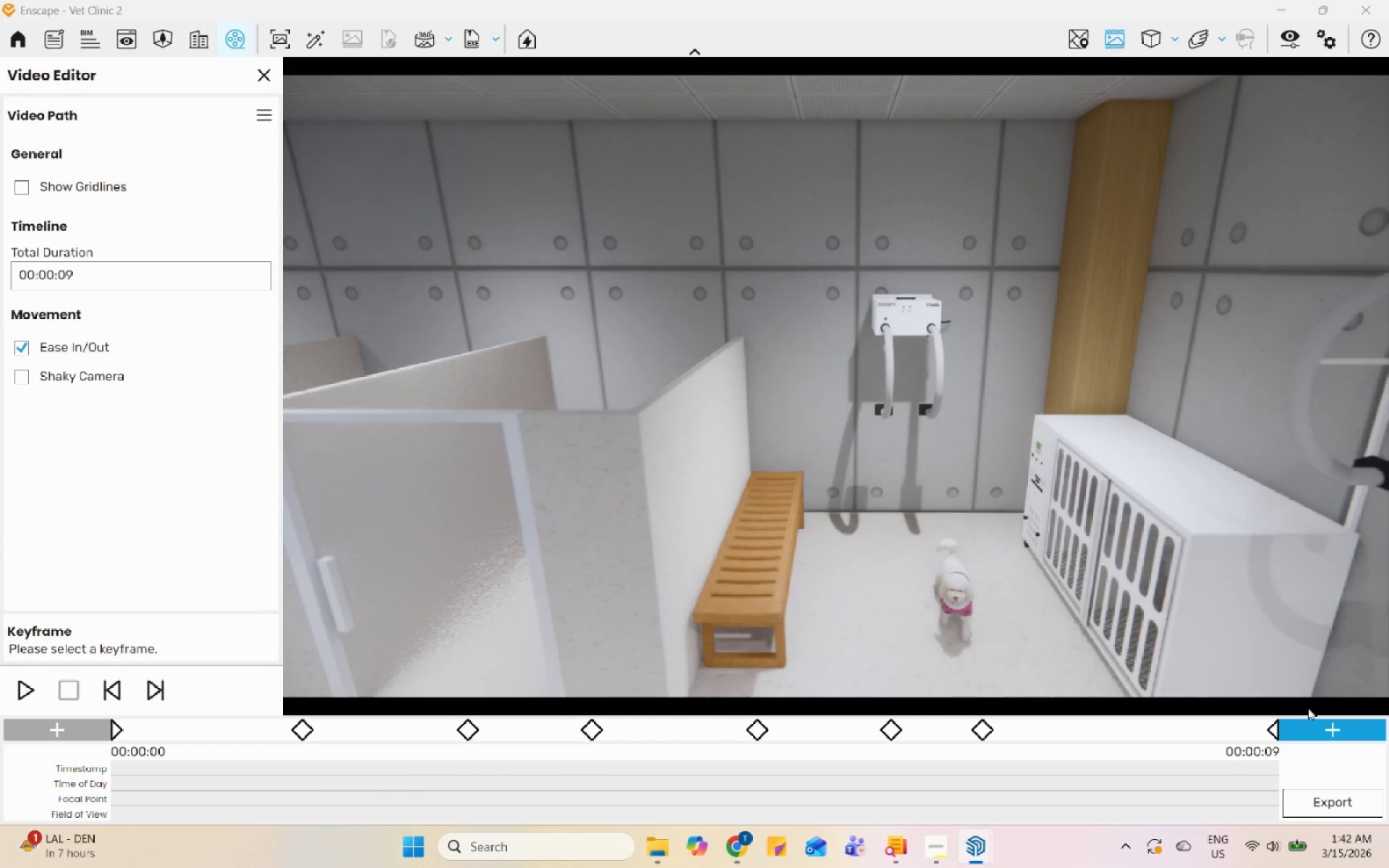 
left_click([1316, 724])
 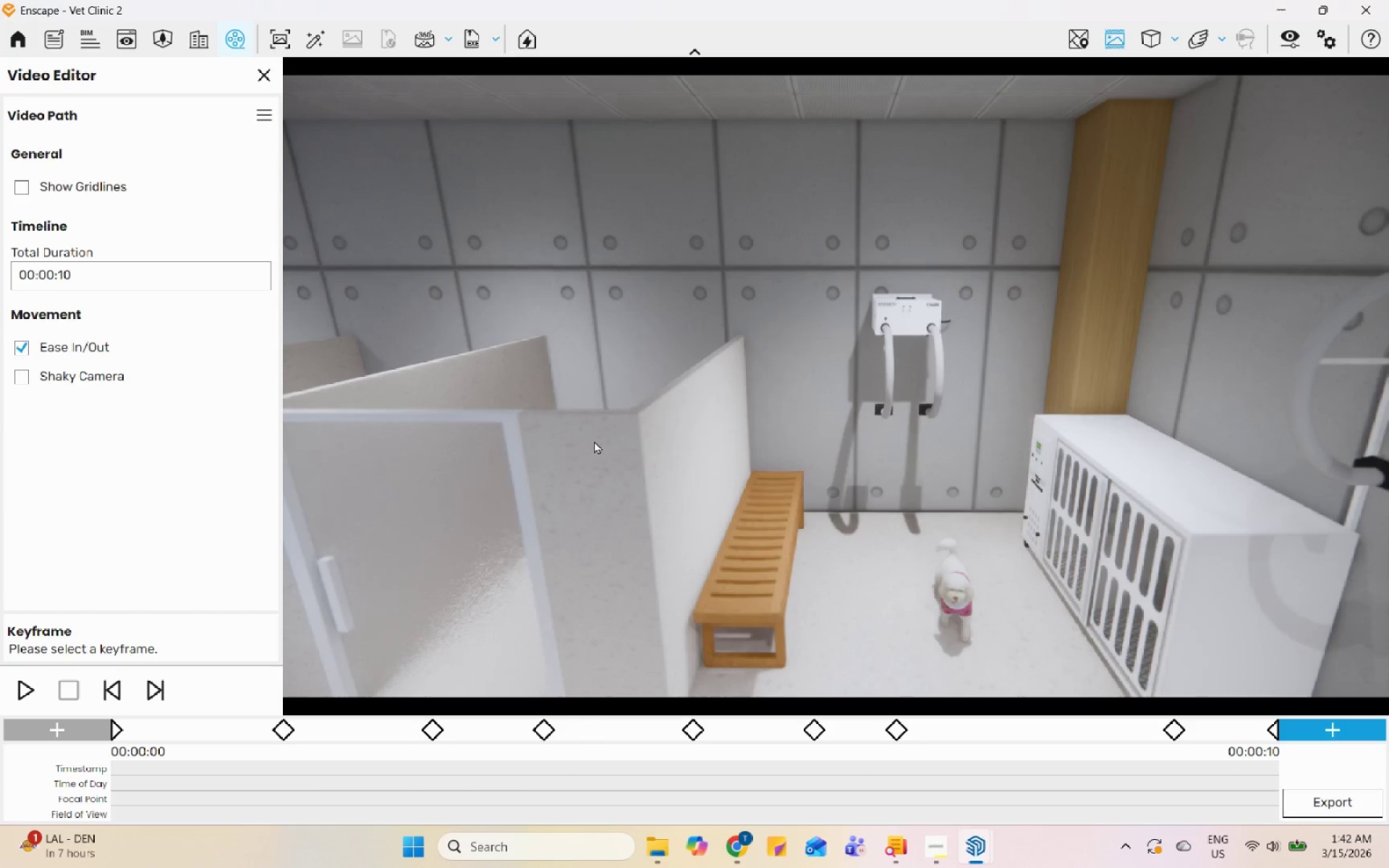 
left_click_drag(start_coordinate=[594, 441], to_coordinate=[827, 388])
 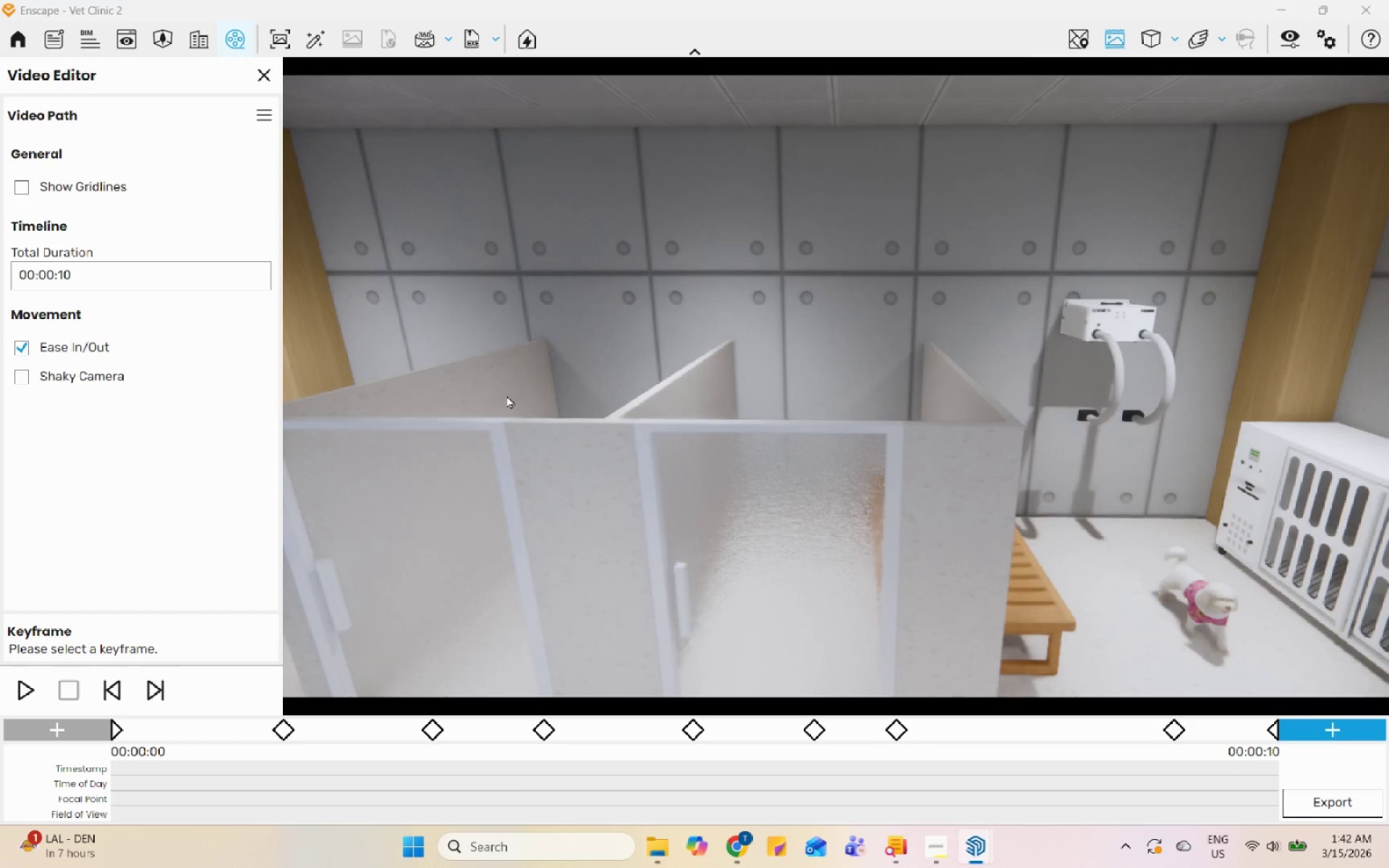 
scroll: coordinate [509, 395], scroll_direction: down, amount: 1.0
 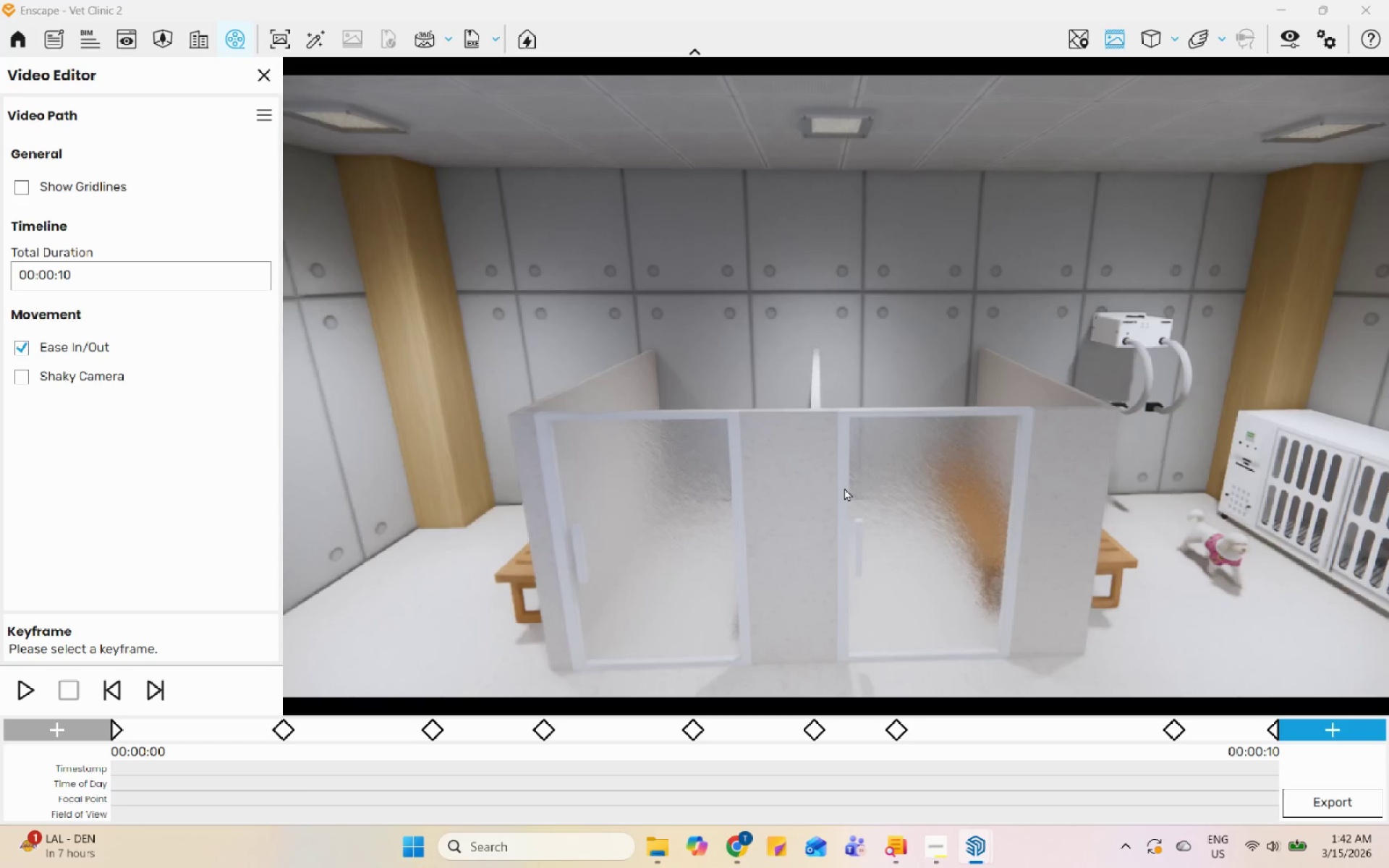 
left_click([1303, 730])
 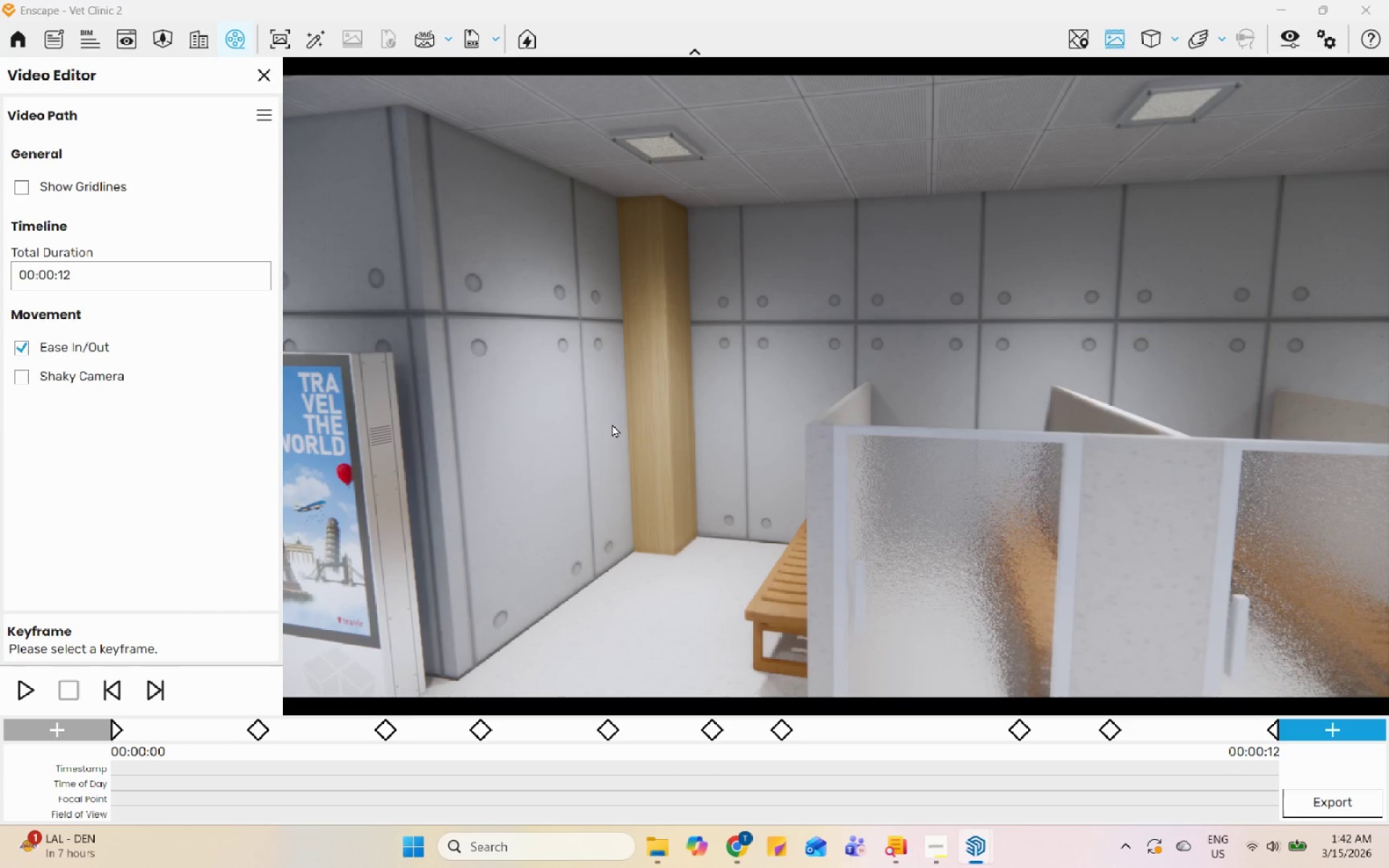 
wait(5.8)
 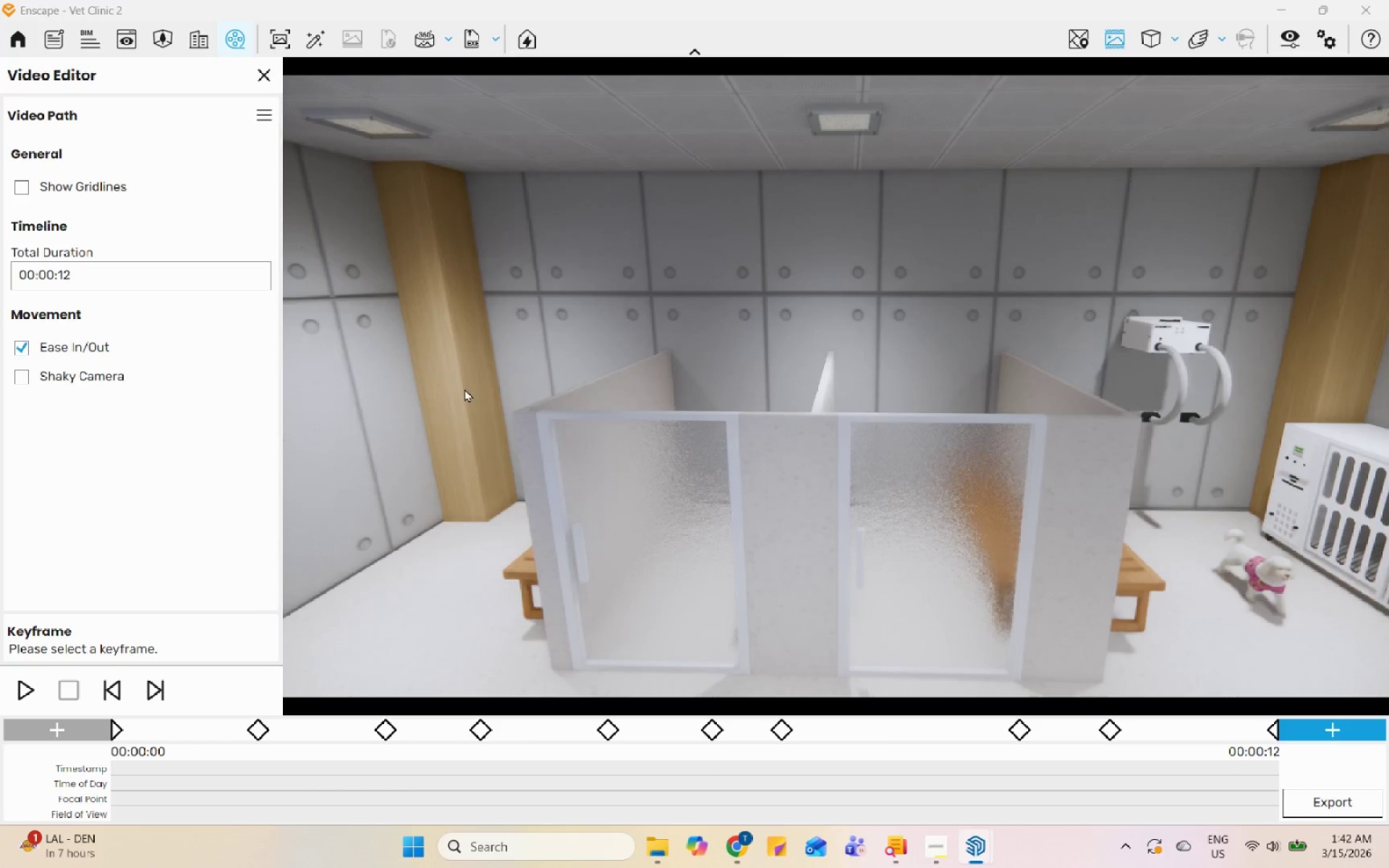 
scroll: coordinate [524, 429], scroll_direction: up, amount: 1.0
 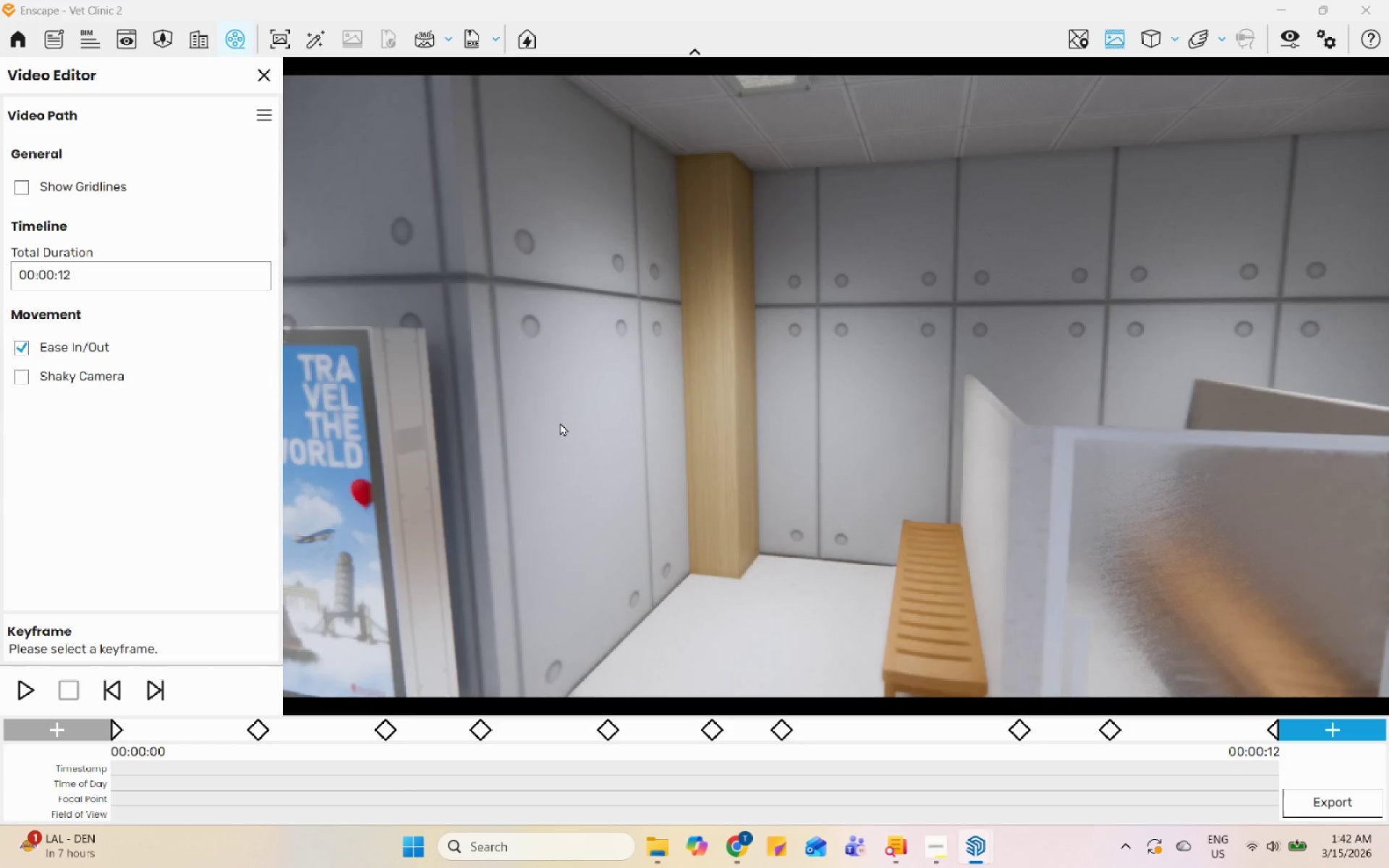 
scroll: coordinate [585, 414], scroll_direction: down, amount: 1.0
 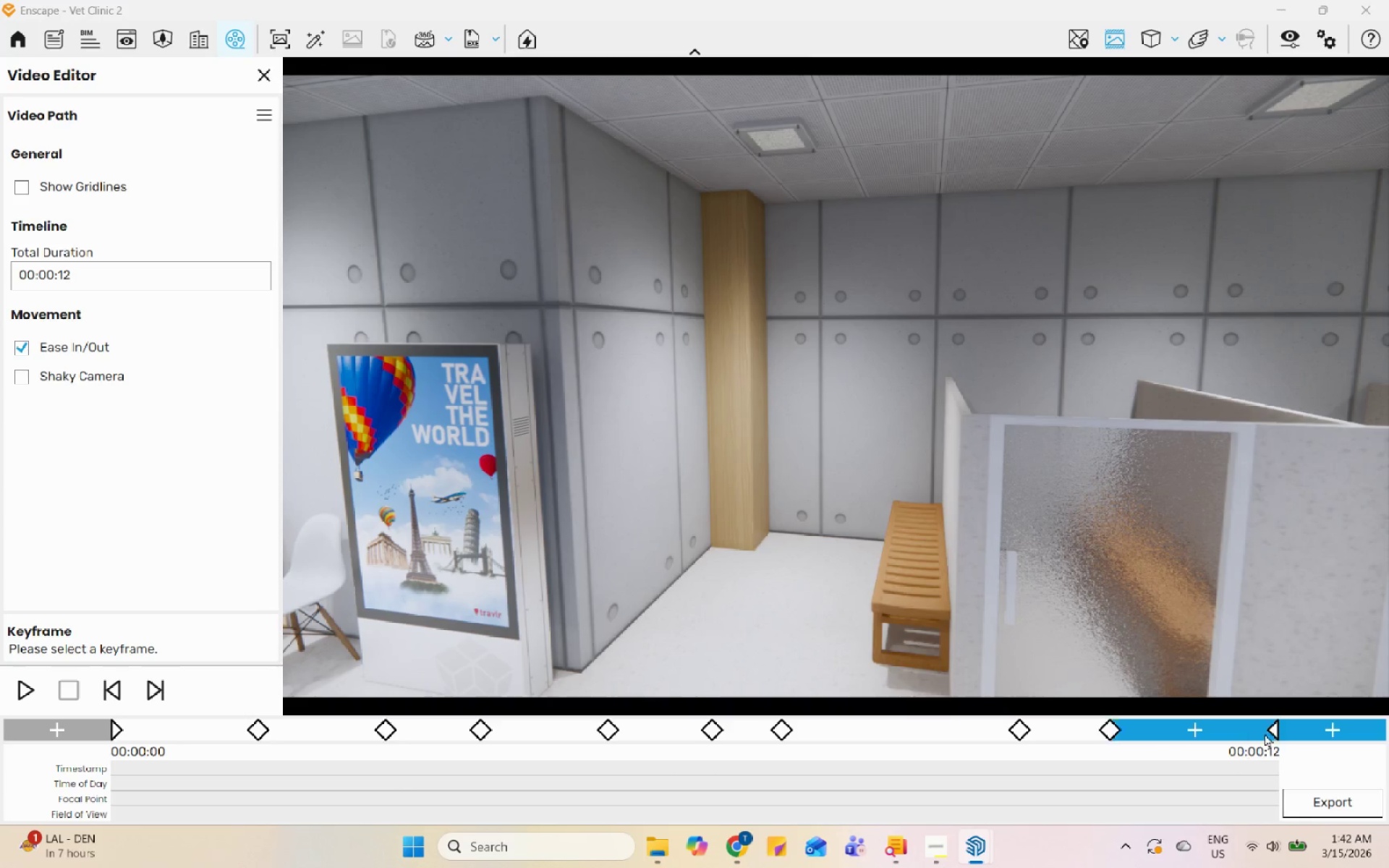 
left_click([1325, 732])
 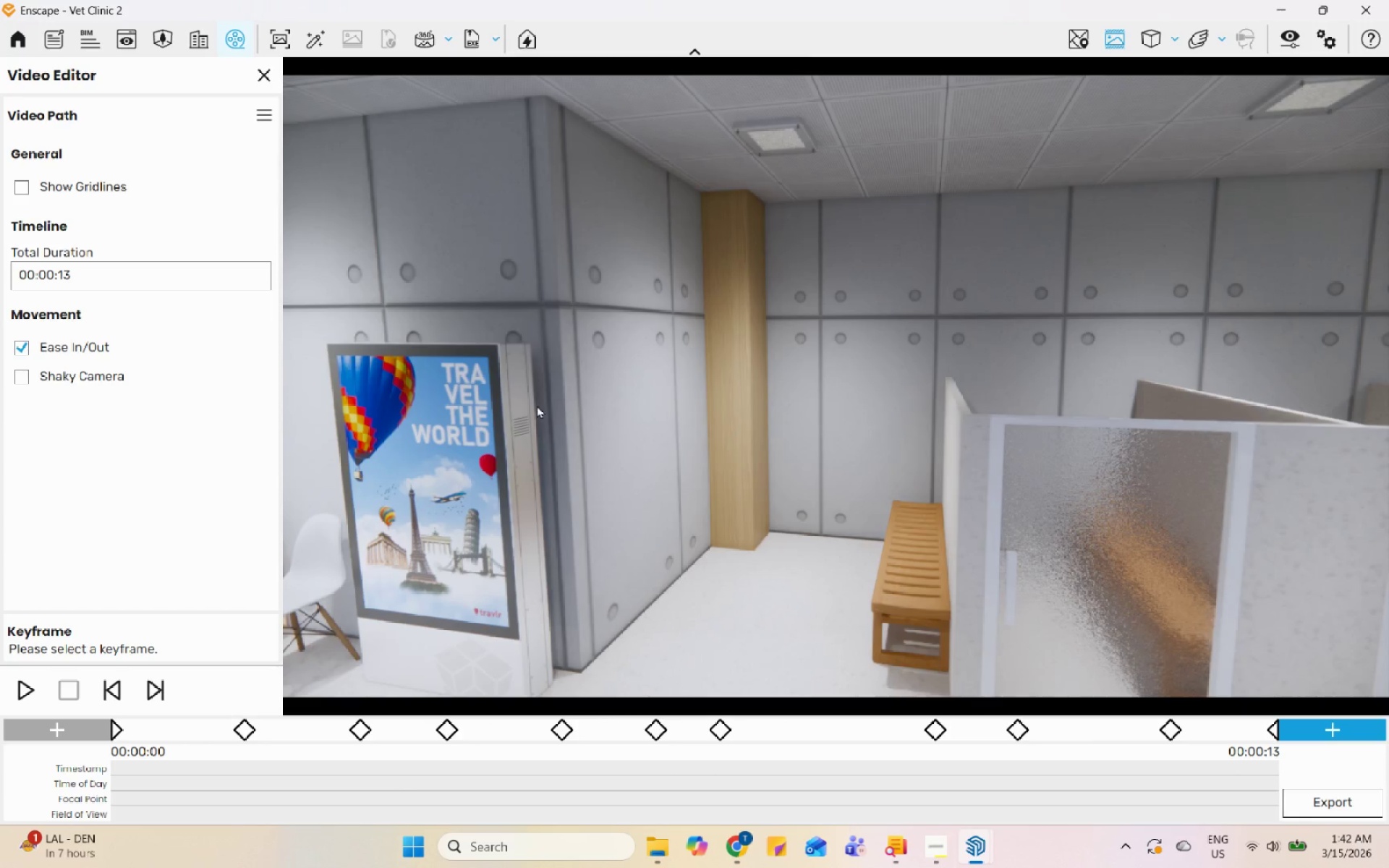 
scroll: coordinate [475, 371], scroll_direction: up, amount: 2.0
 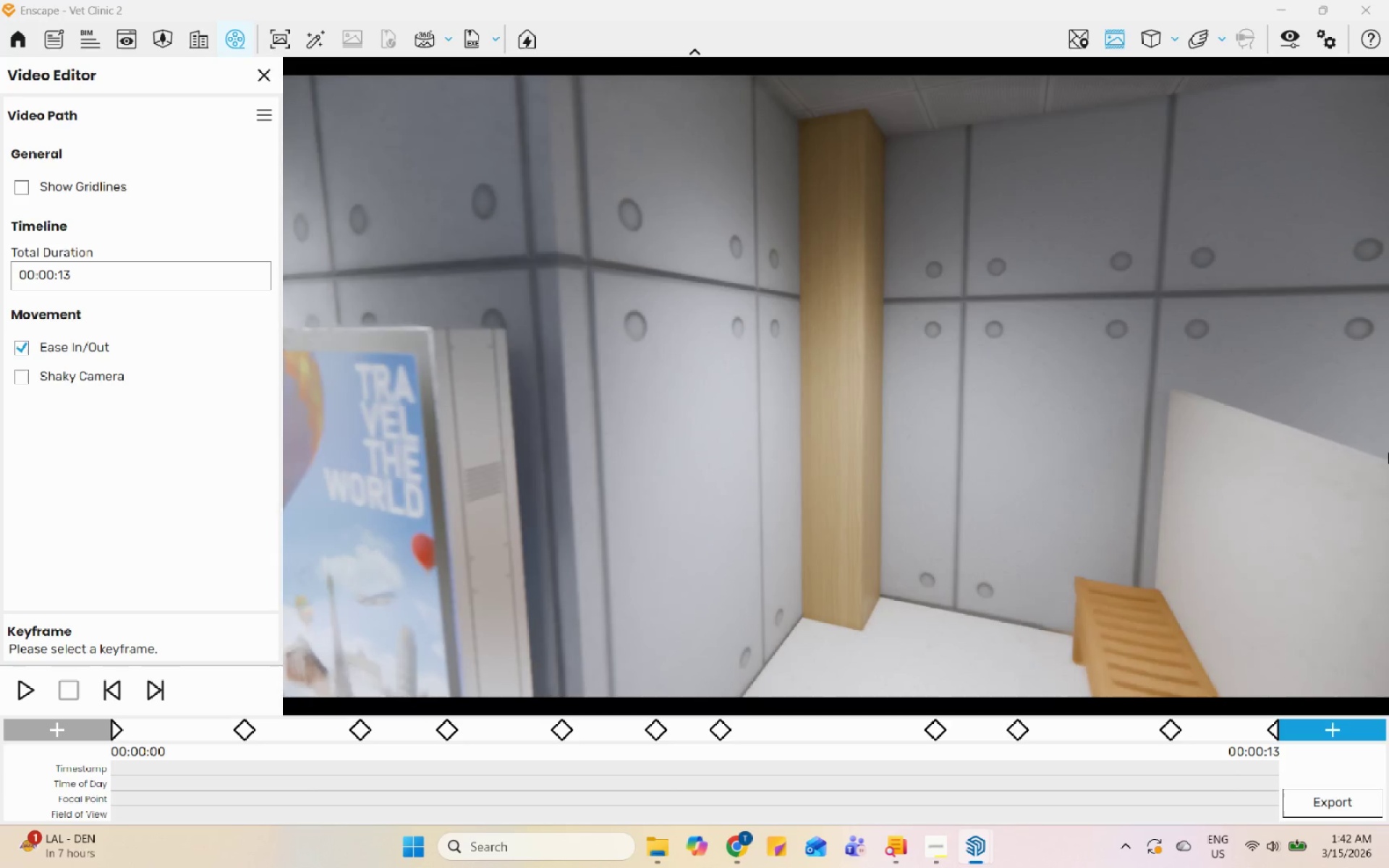 
hold_key(key=ShiftLeft, duration=0.86)
 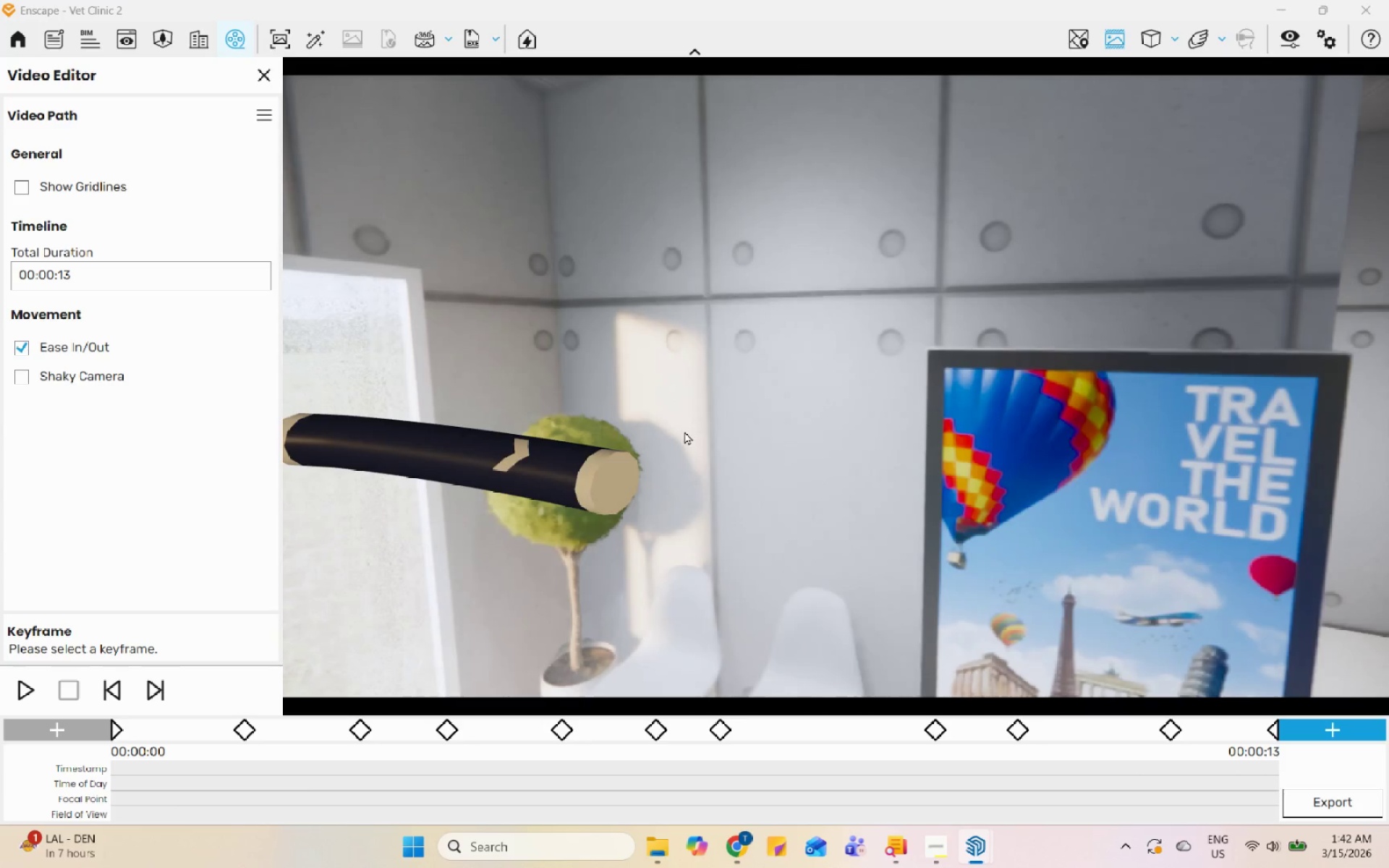 
scroll: coordinate [1023, 250], scroll_direction: down, amount: 4.0
 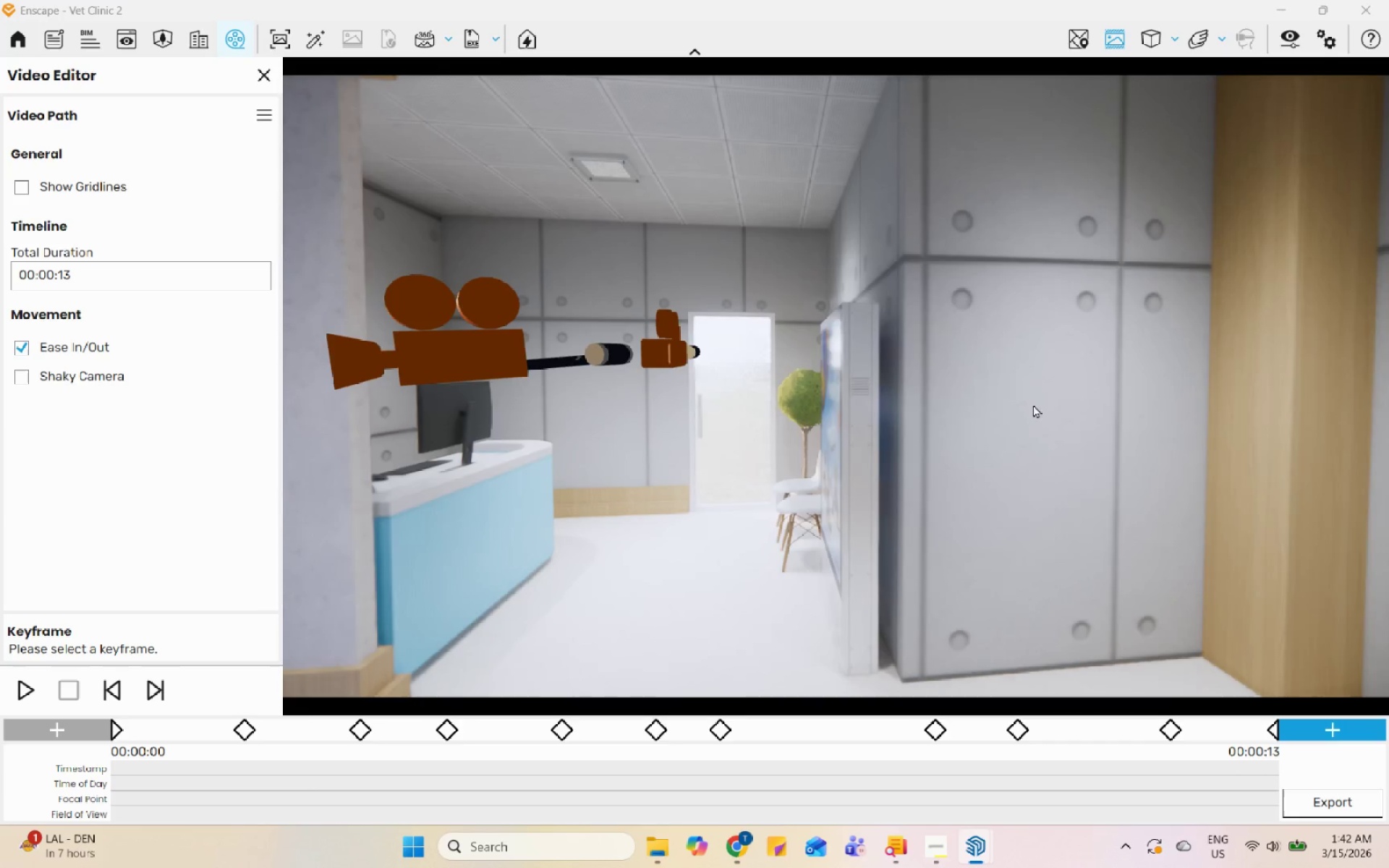 
scroll: coordinate [628, 469], scroll_direction: up, amount: 1.0
 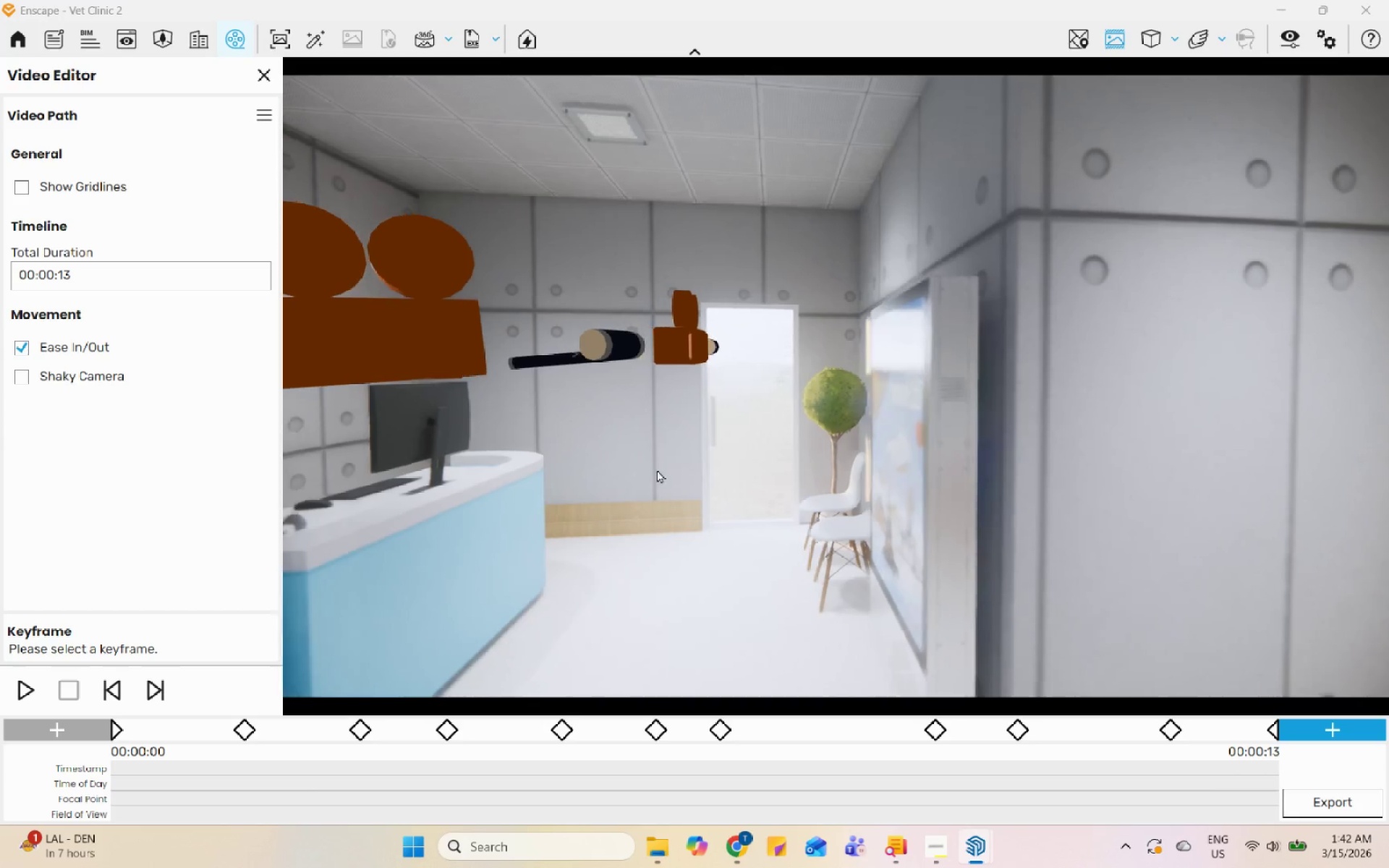 
scroll: coordinate [707, 469], scroll_direction: down, amount: 1.0
 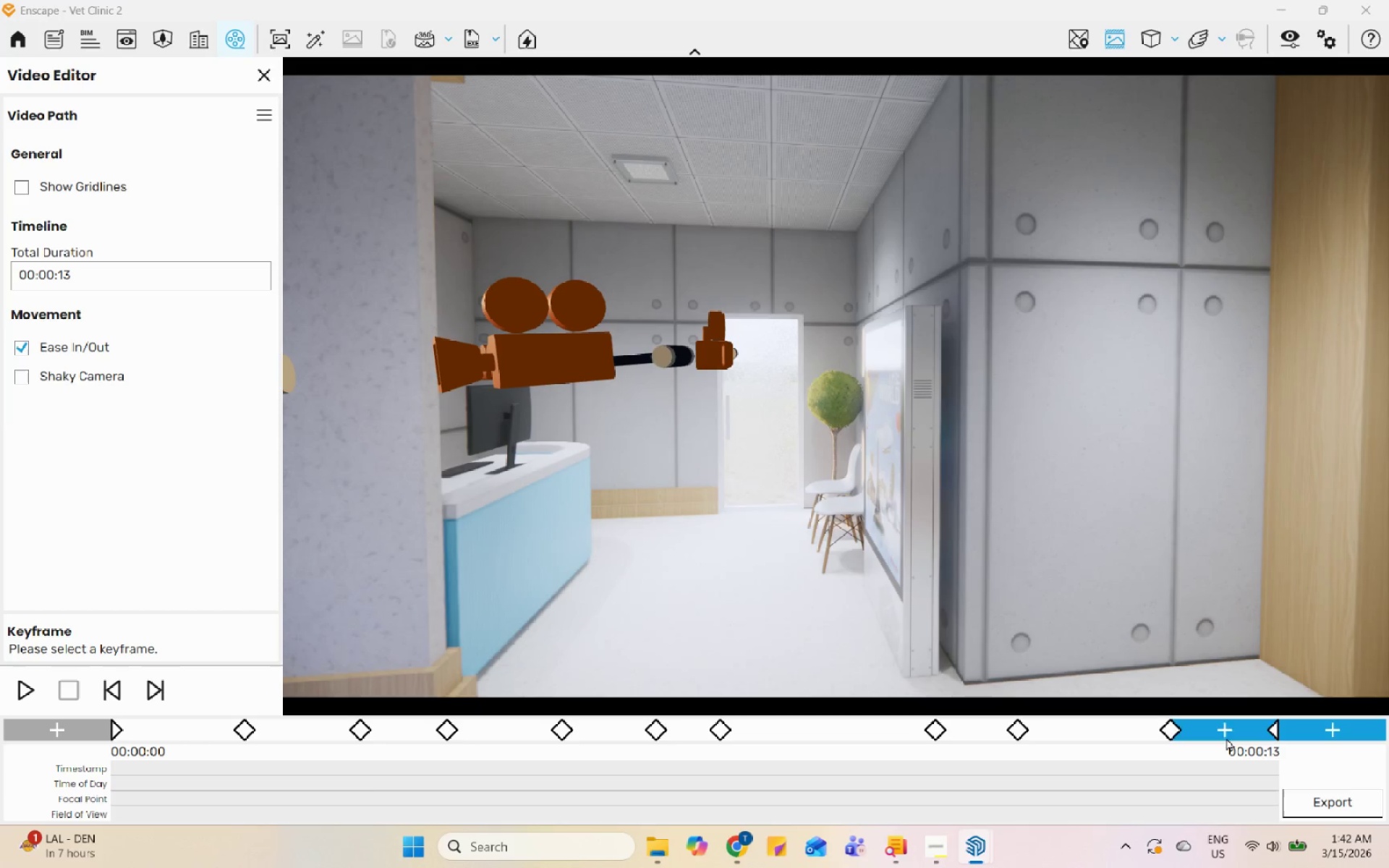 
left_click([1335, 723])
 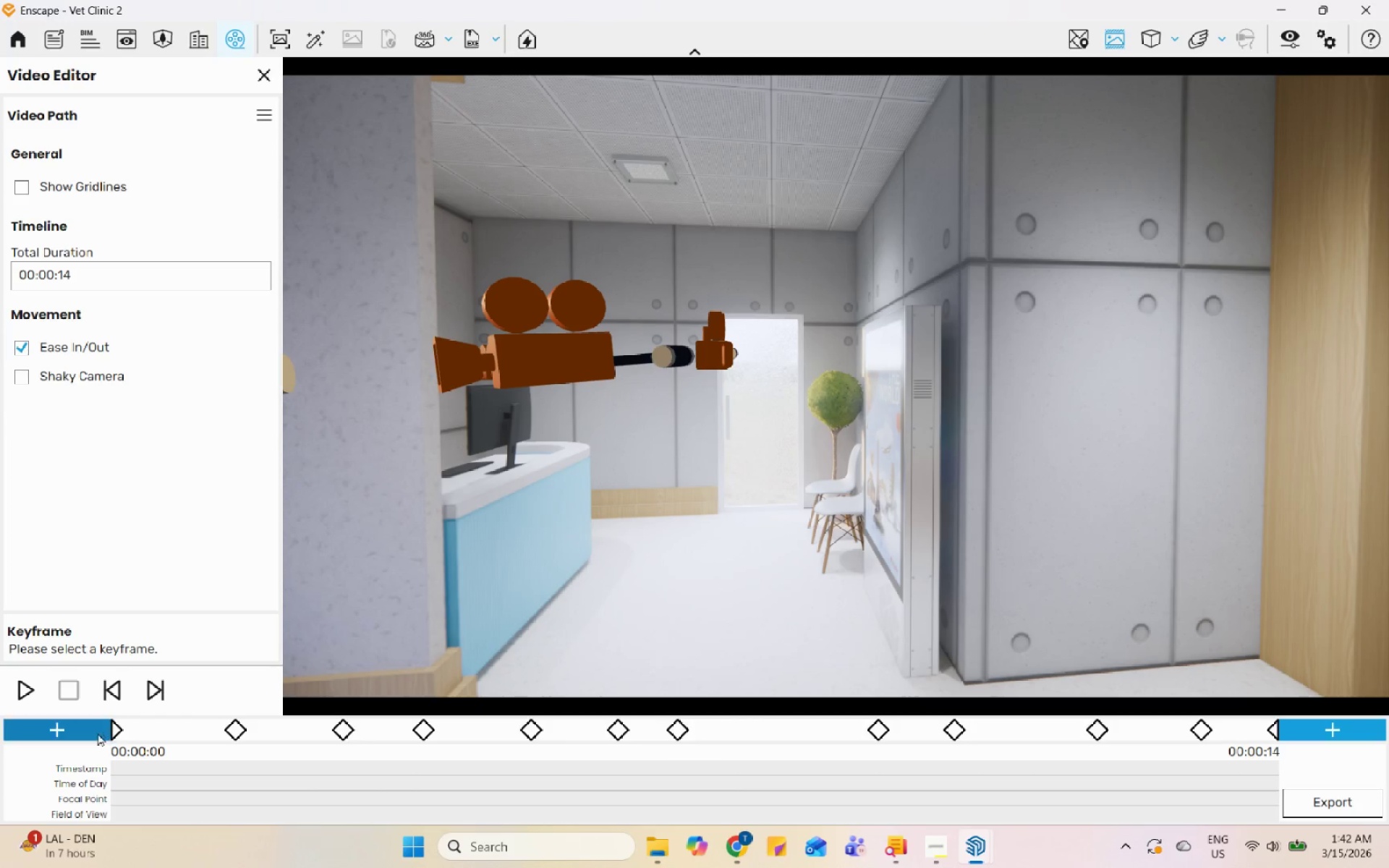 
left_click([120, 734])
 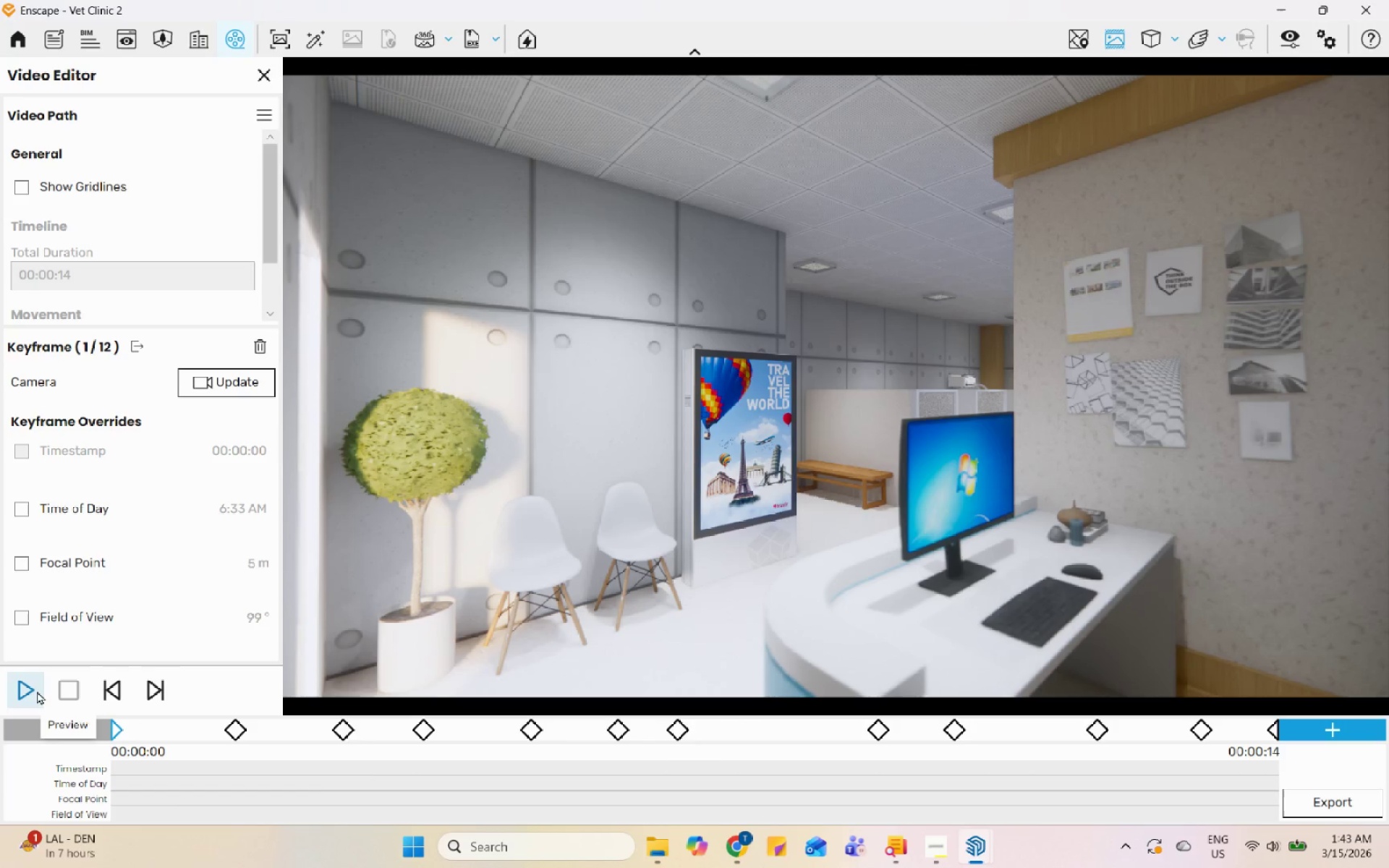 
left_click([35, 691])
 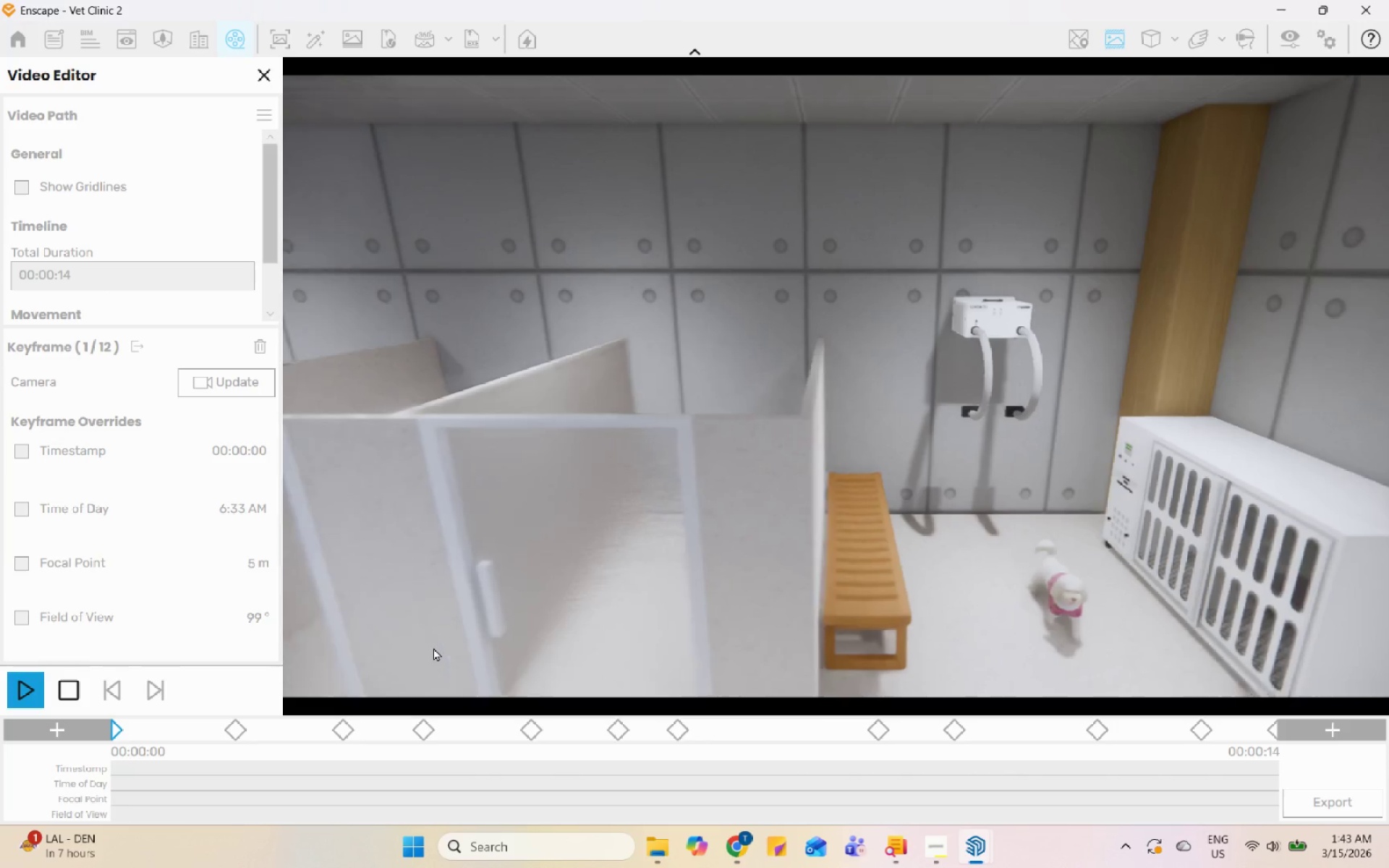 
wait(16.05)
 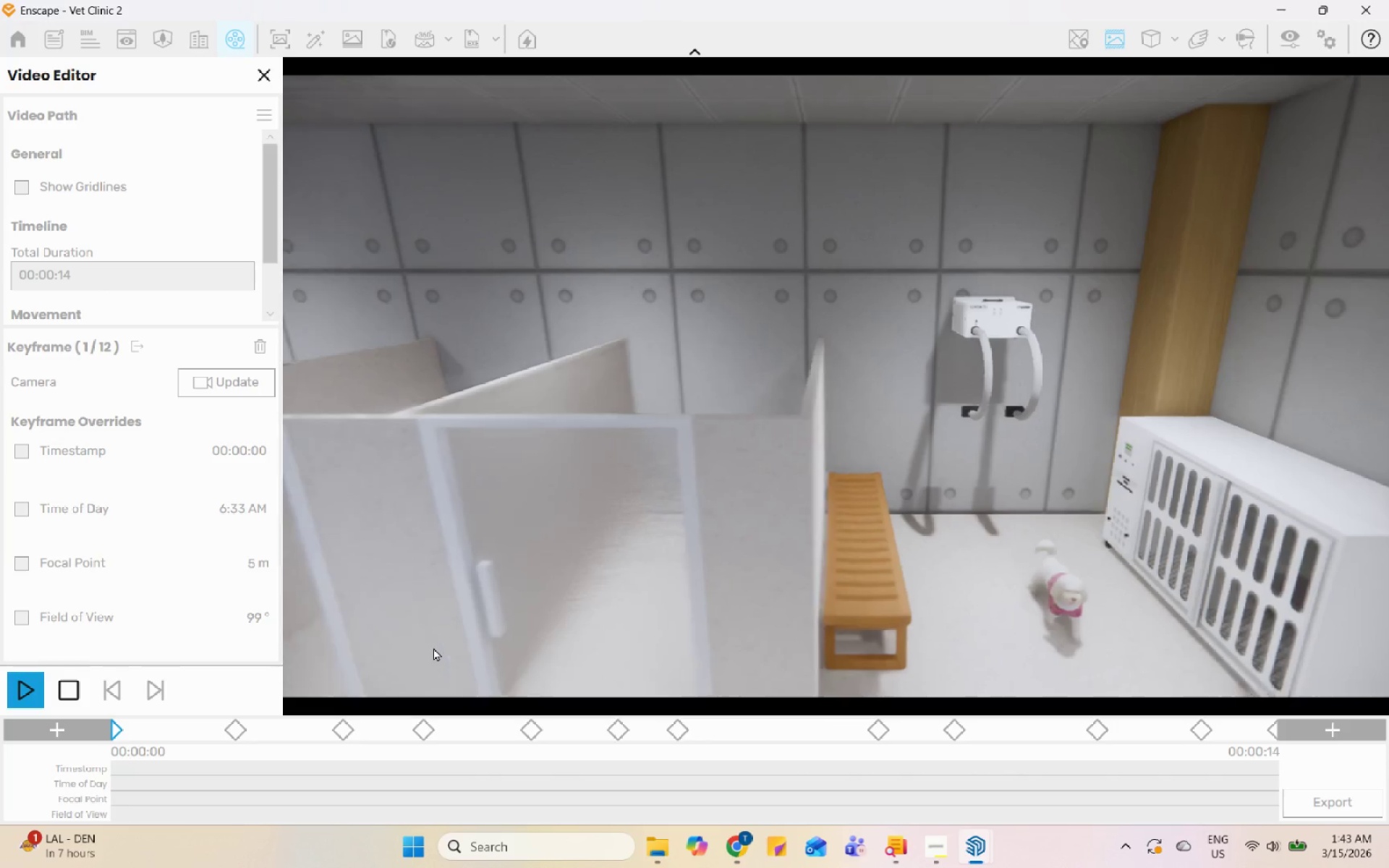 
left_click([28, 693])
 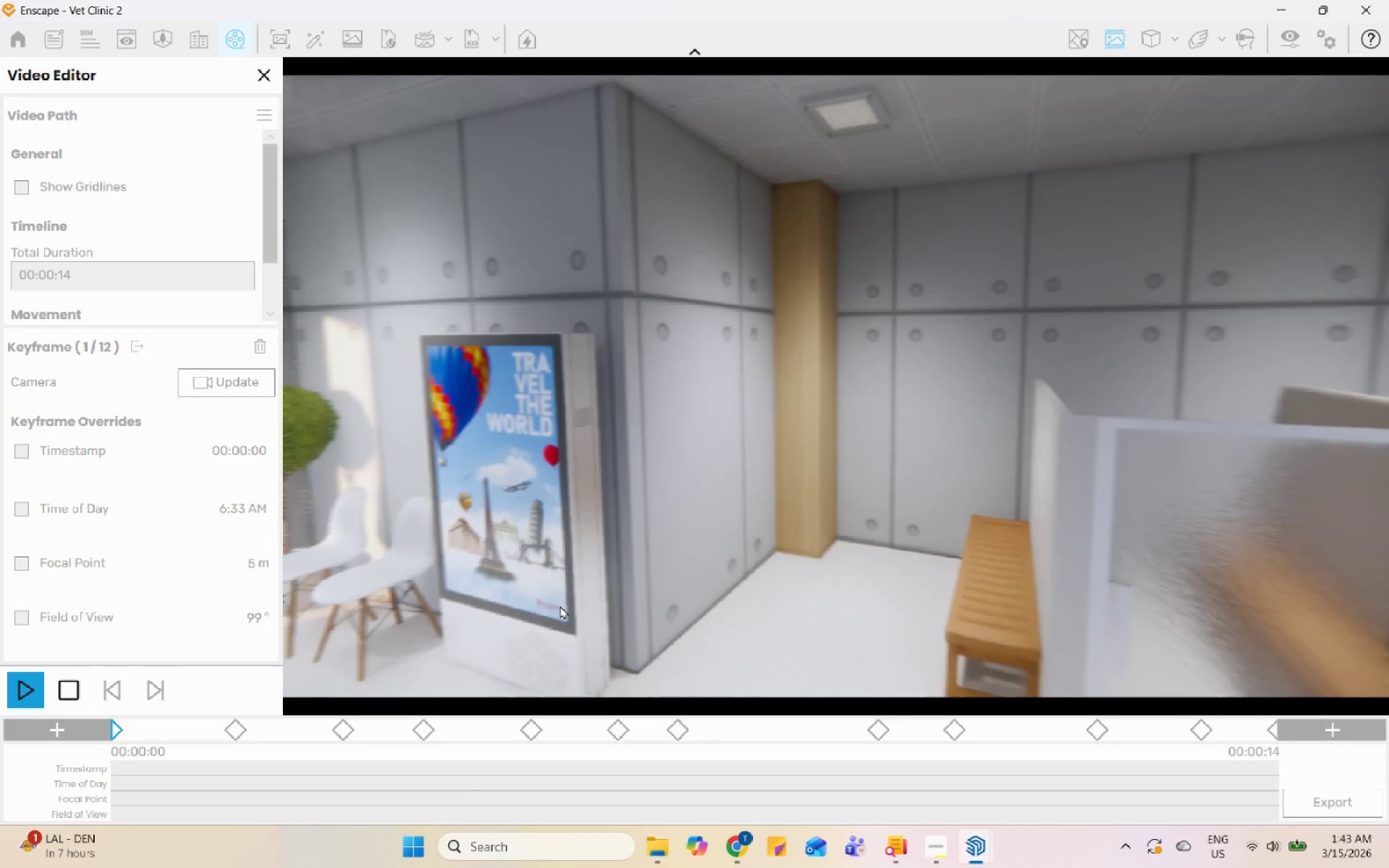 
wait(18.73)
 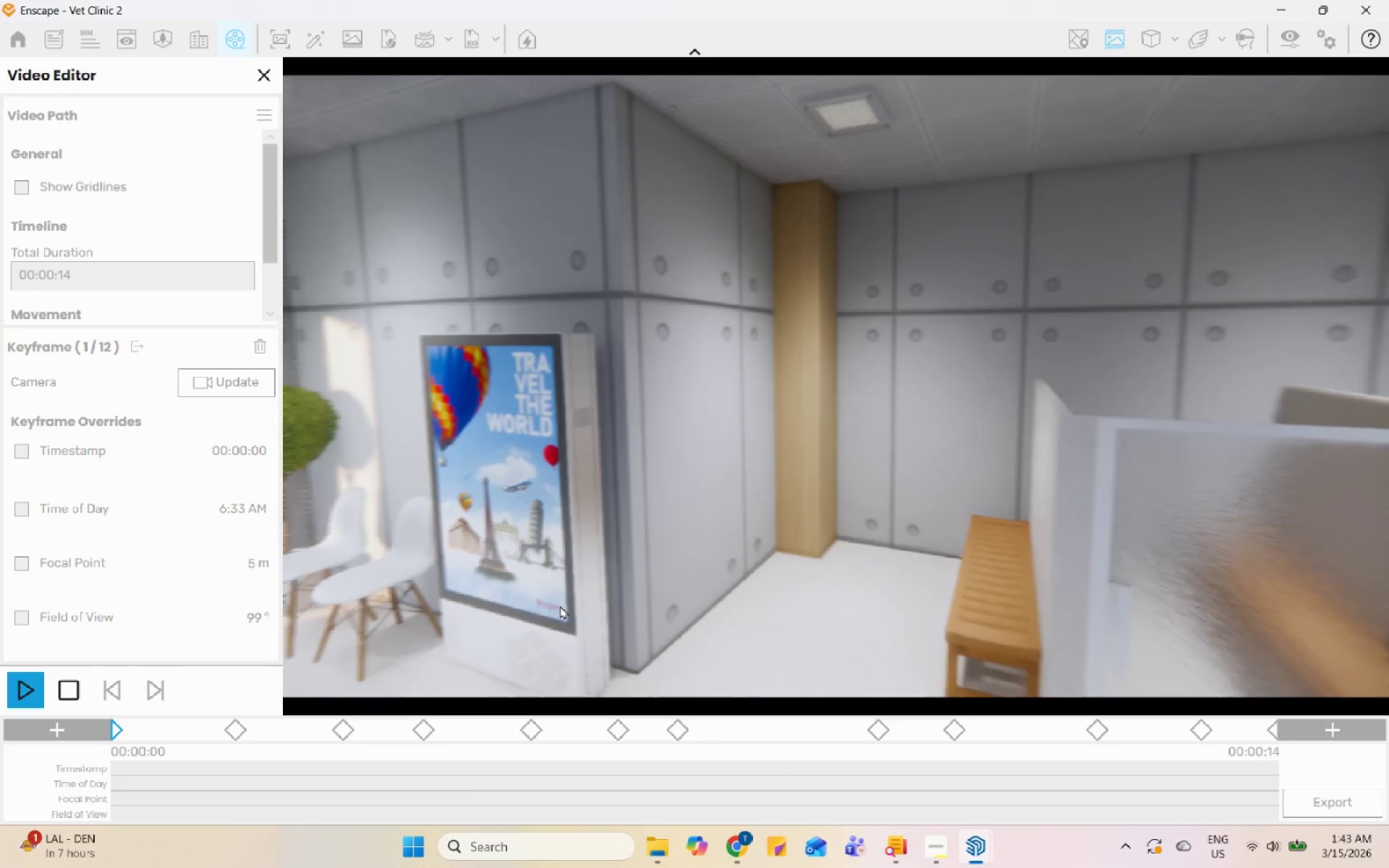 
left_click([1273, 733])
 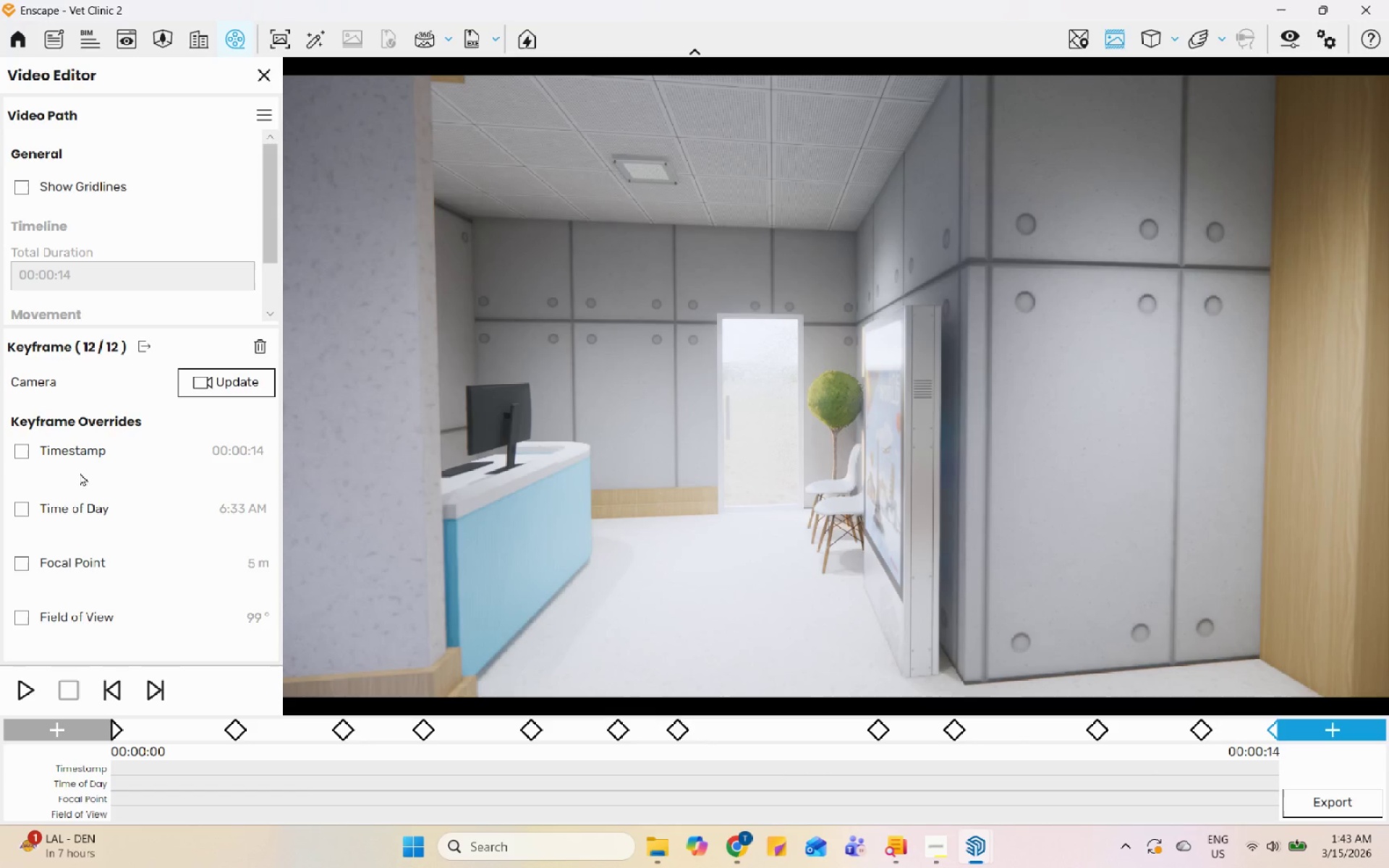 
left_click([67, 449])
 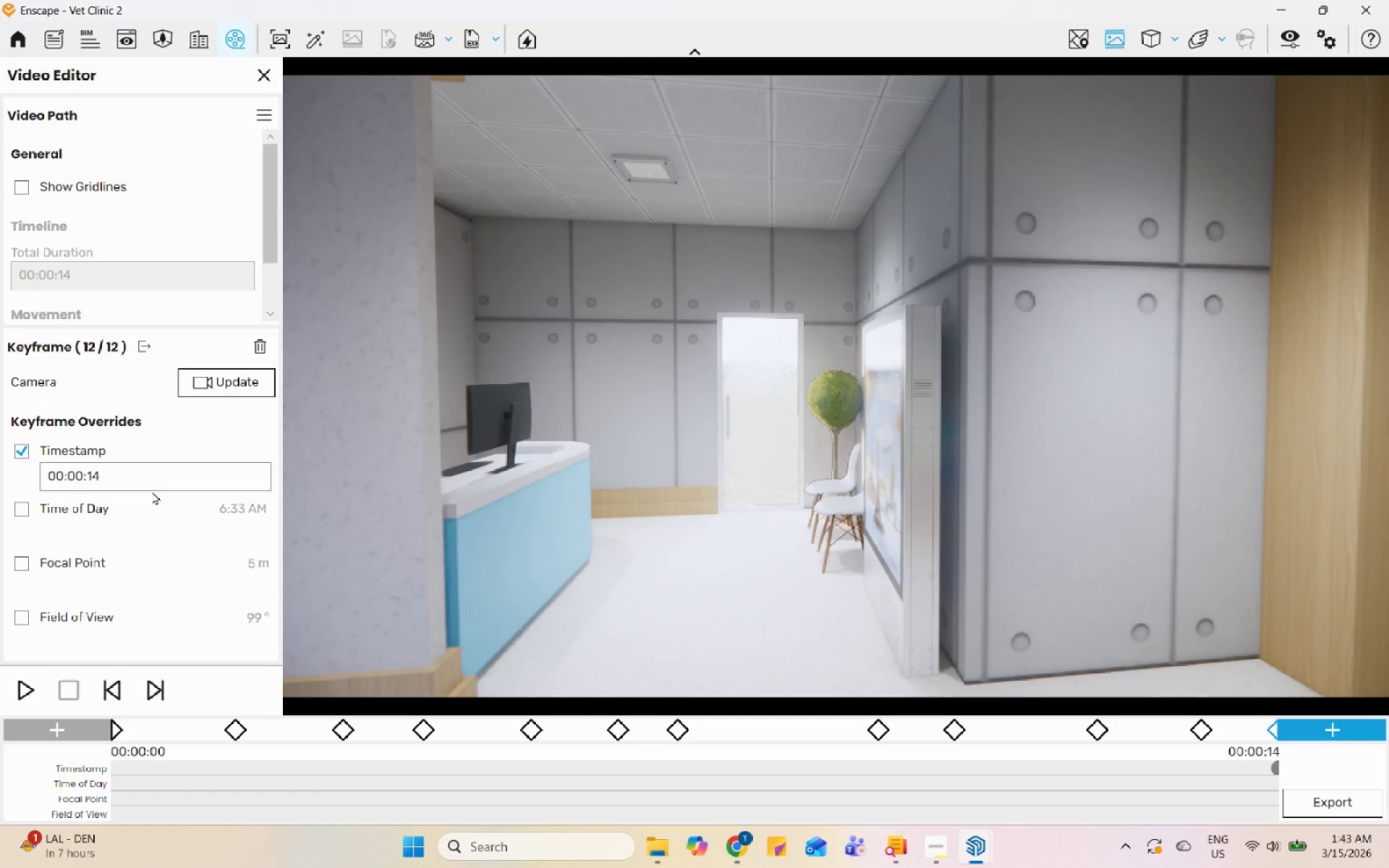 
double_click([153, 480])
 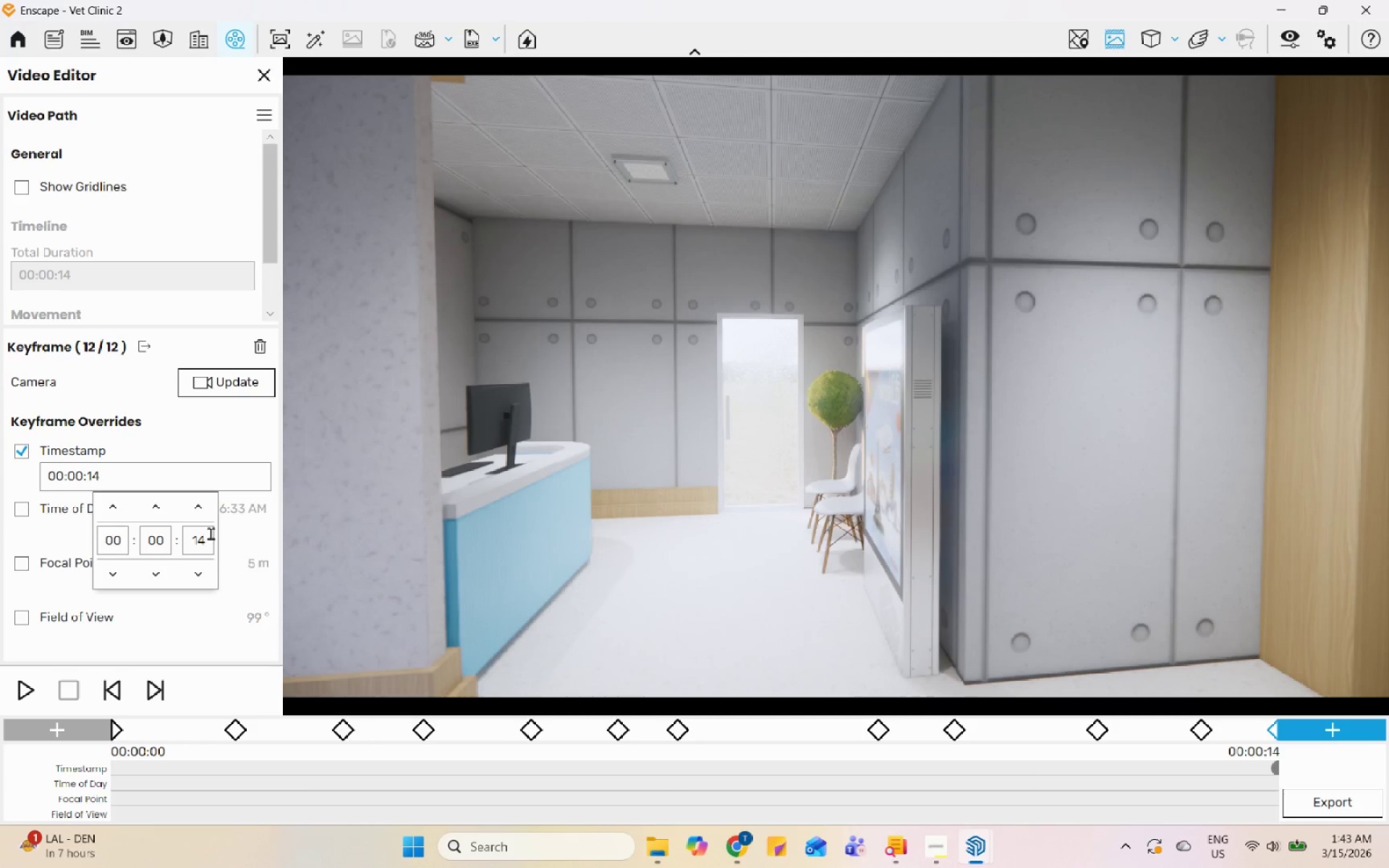 
left_click([199, 505])
 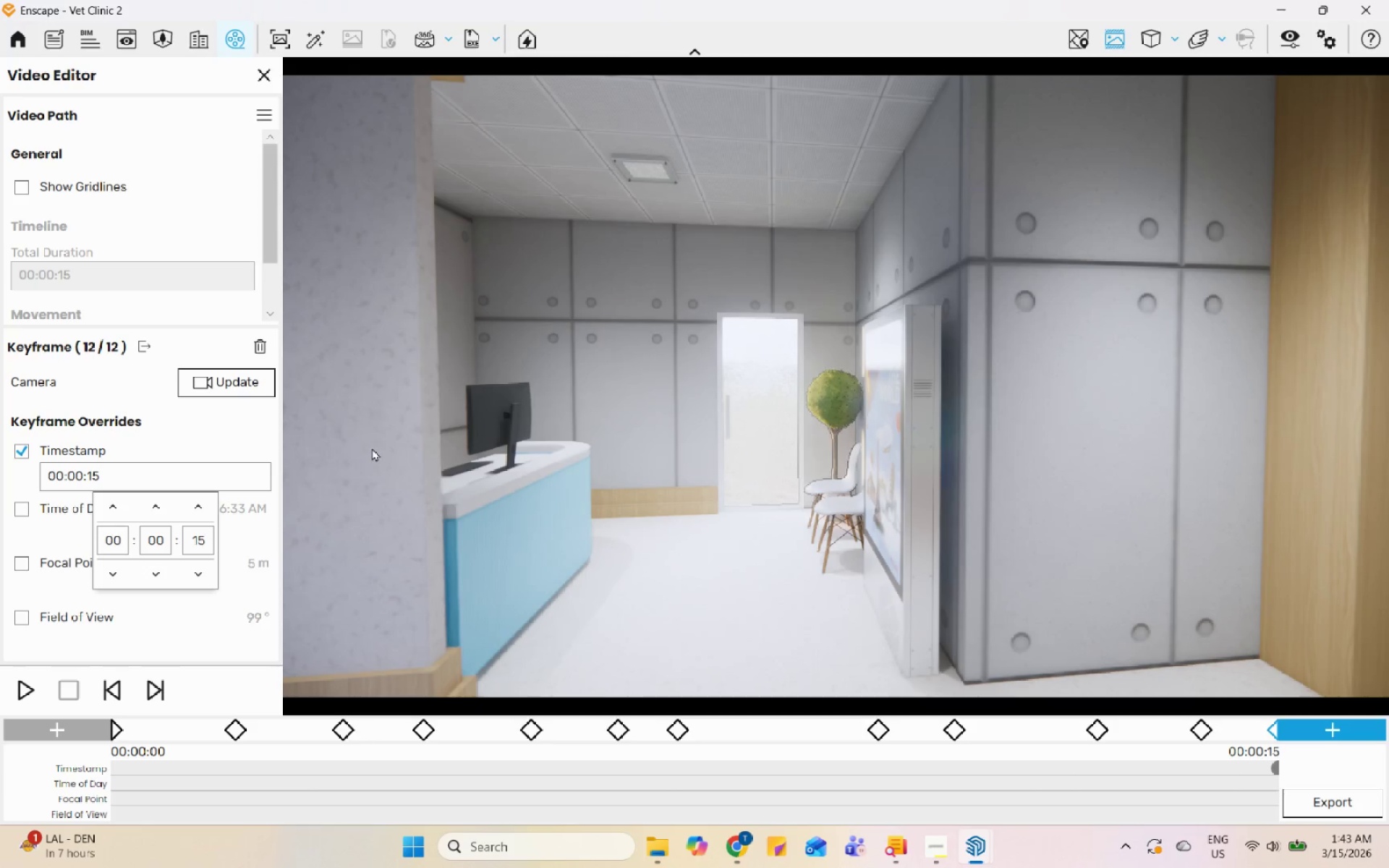 
left_click([375, 447])
 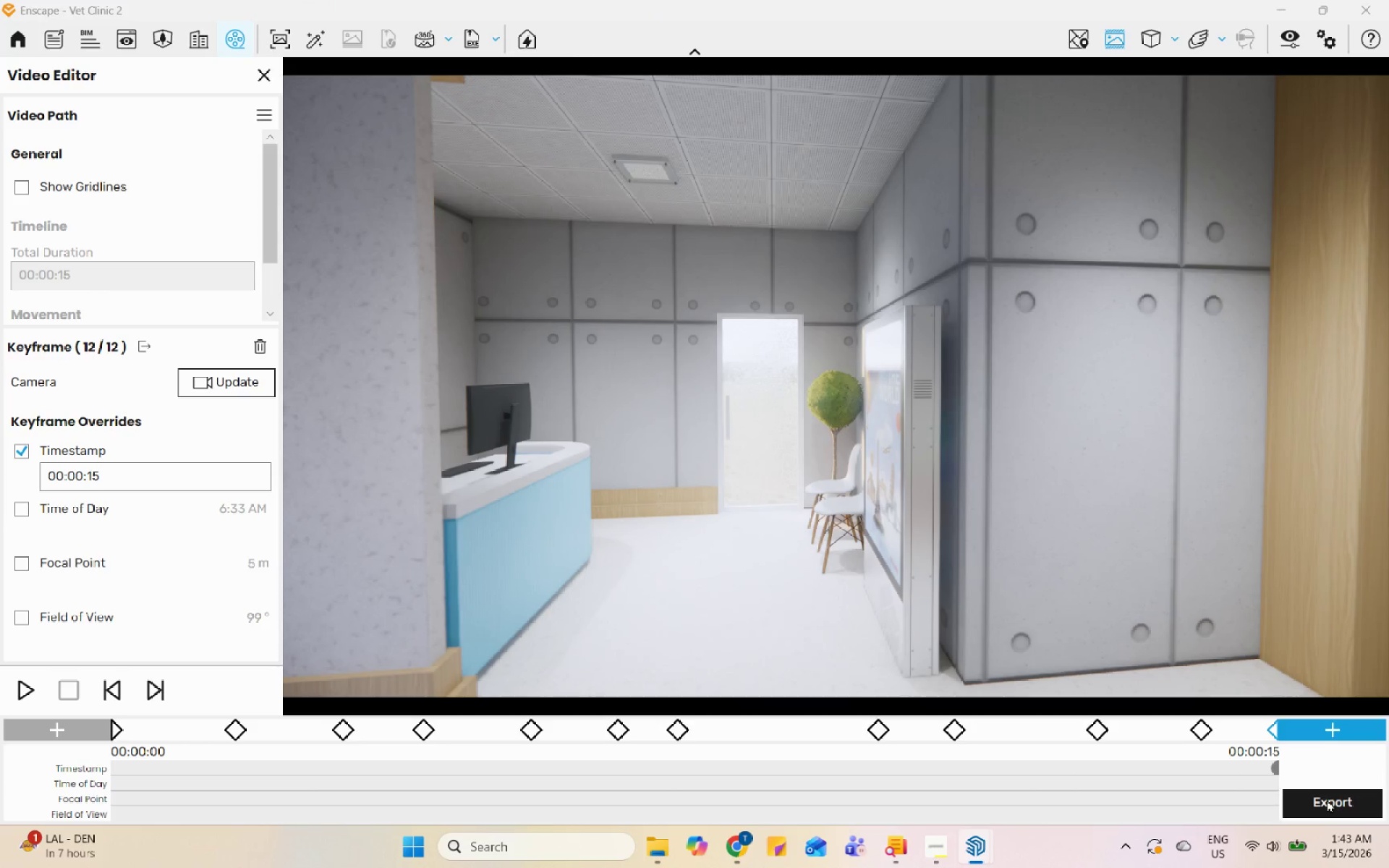 
left_click([1327, 799])
 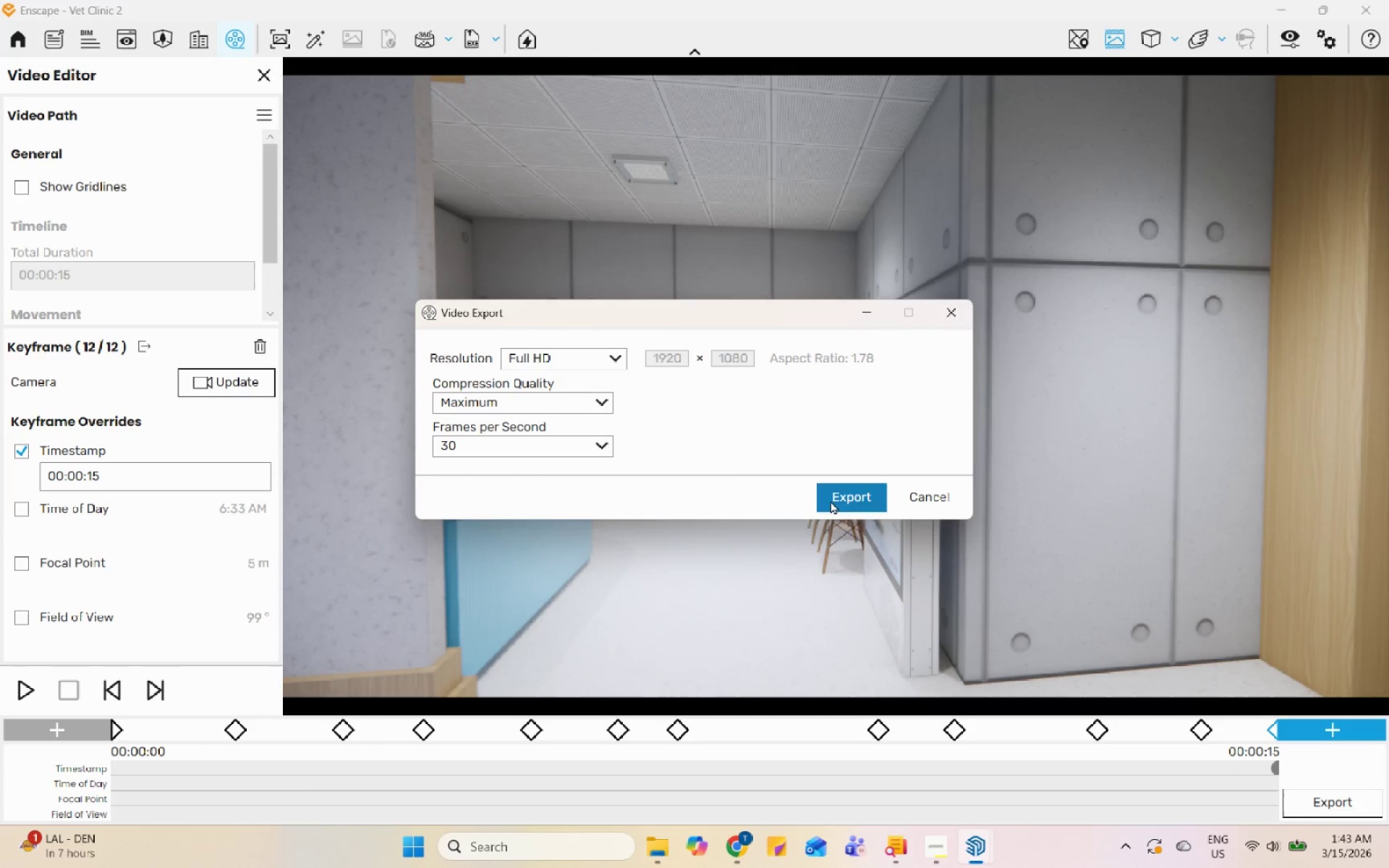 
left_click([598, 363])
 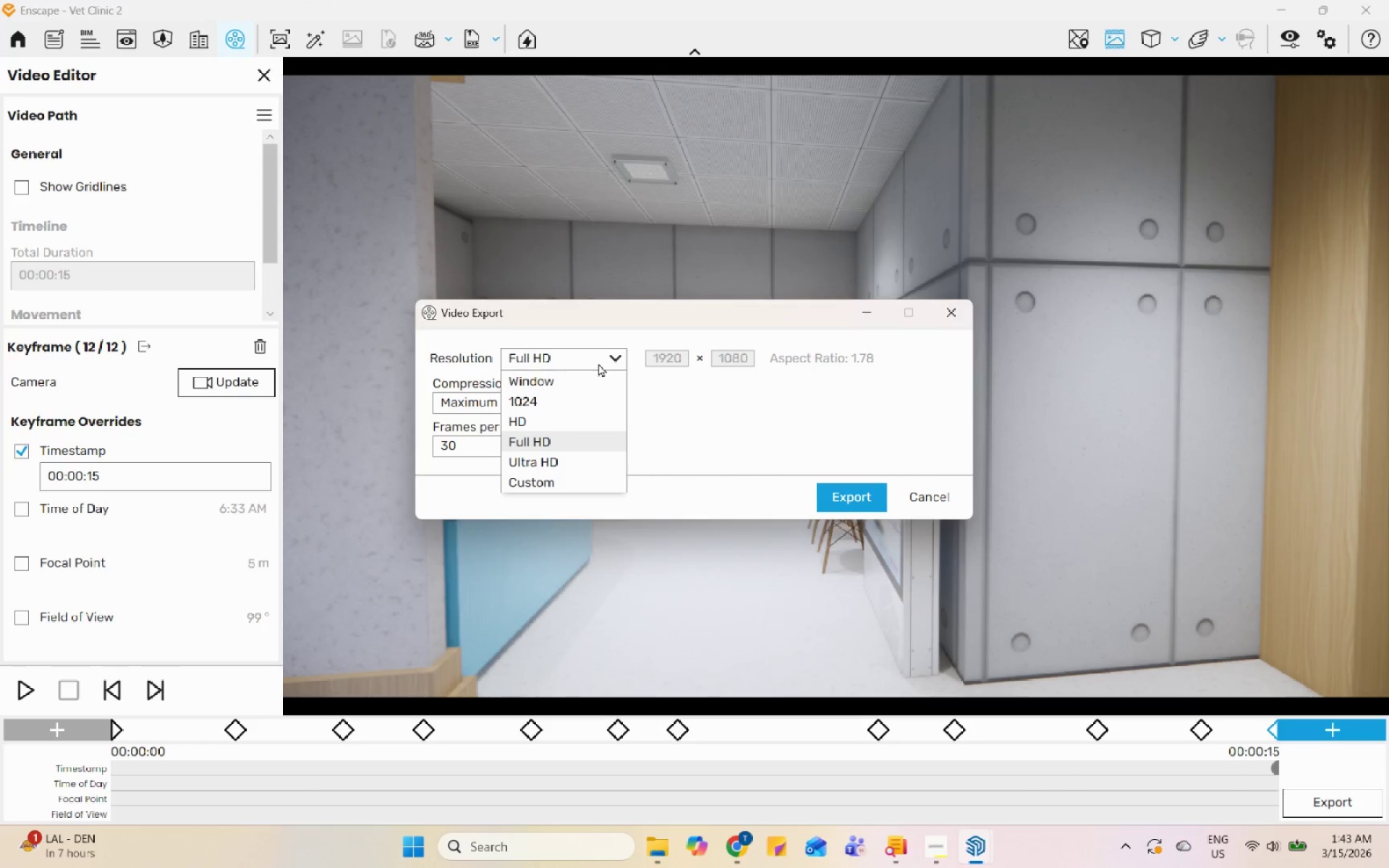 
left_click([598, 363])
 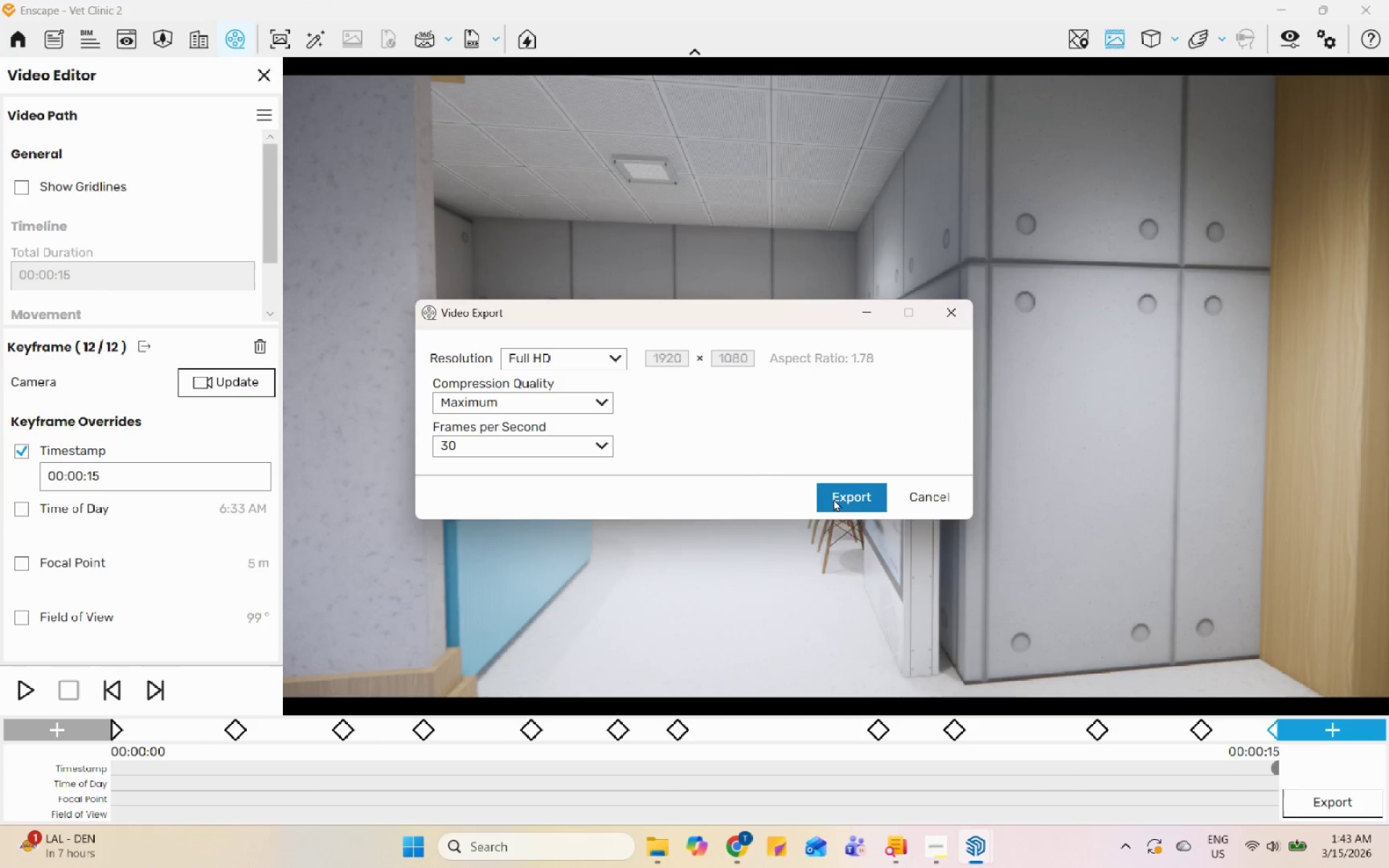 
left_click([833, 498])
 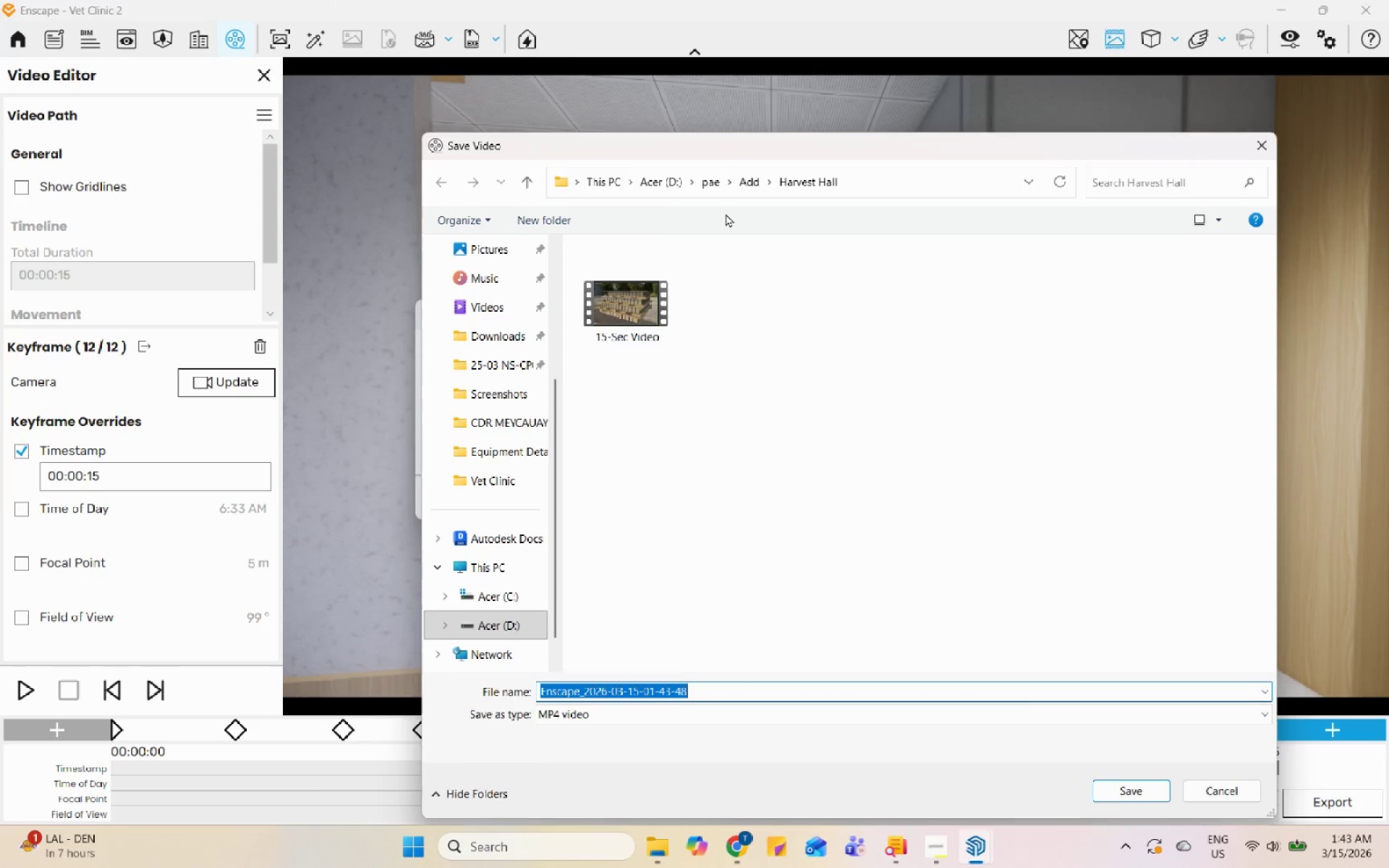 
left_click([743, 175])
 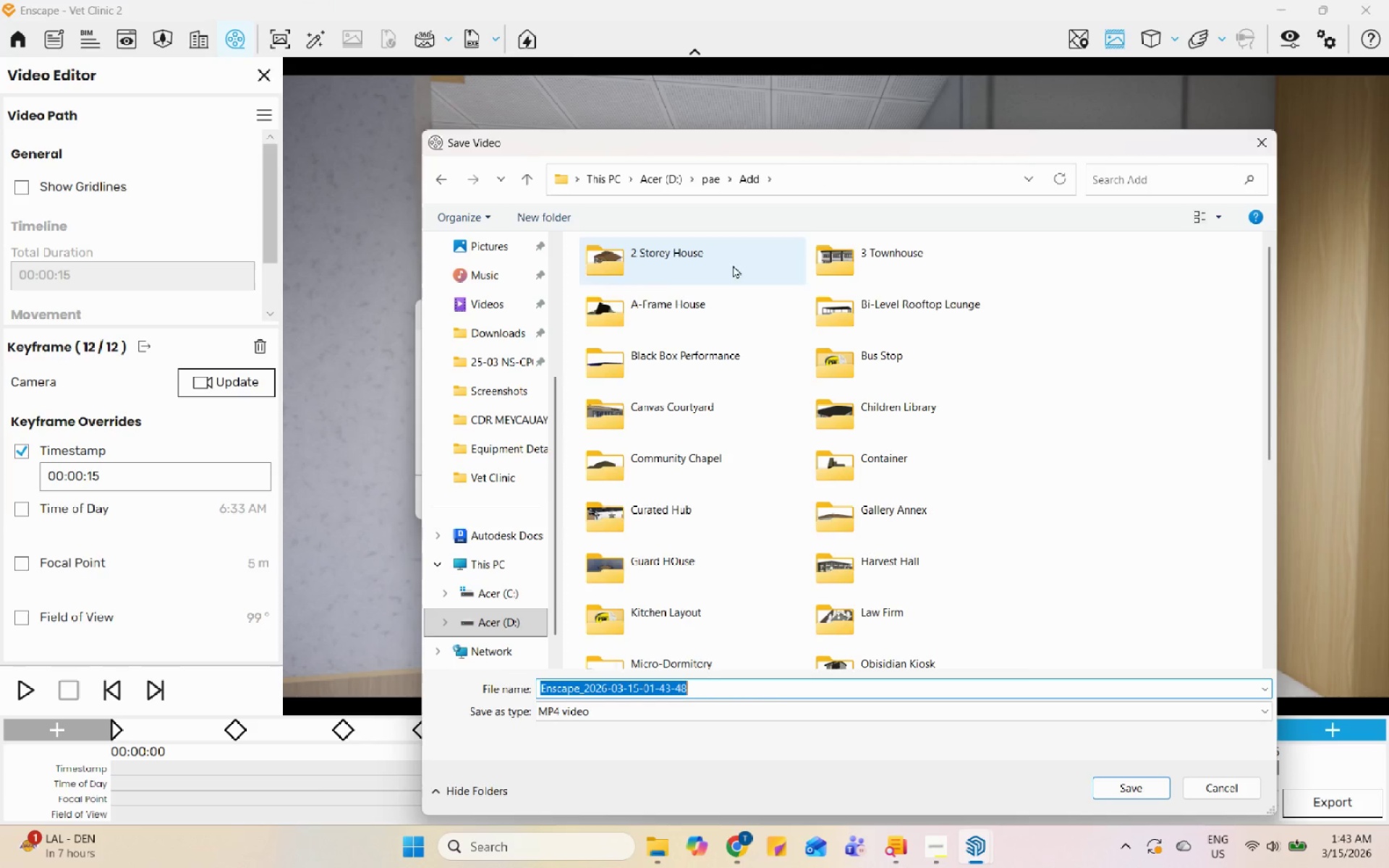 
double_click([935, 540])
 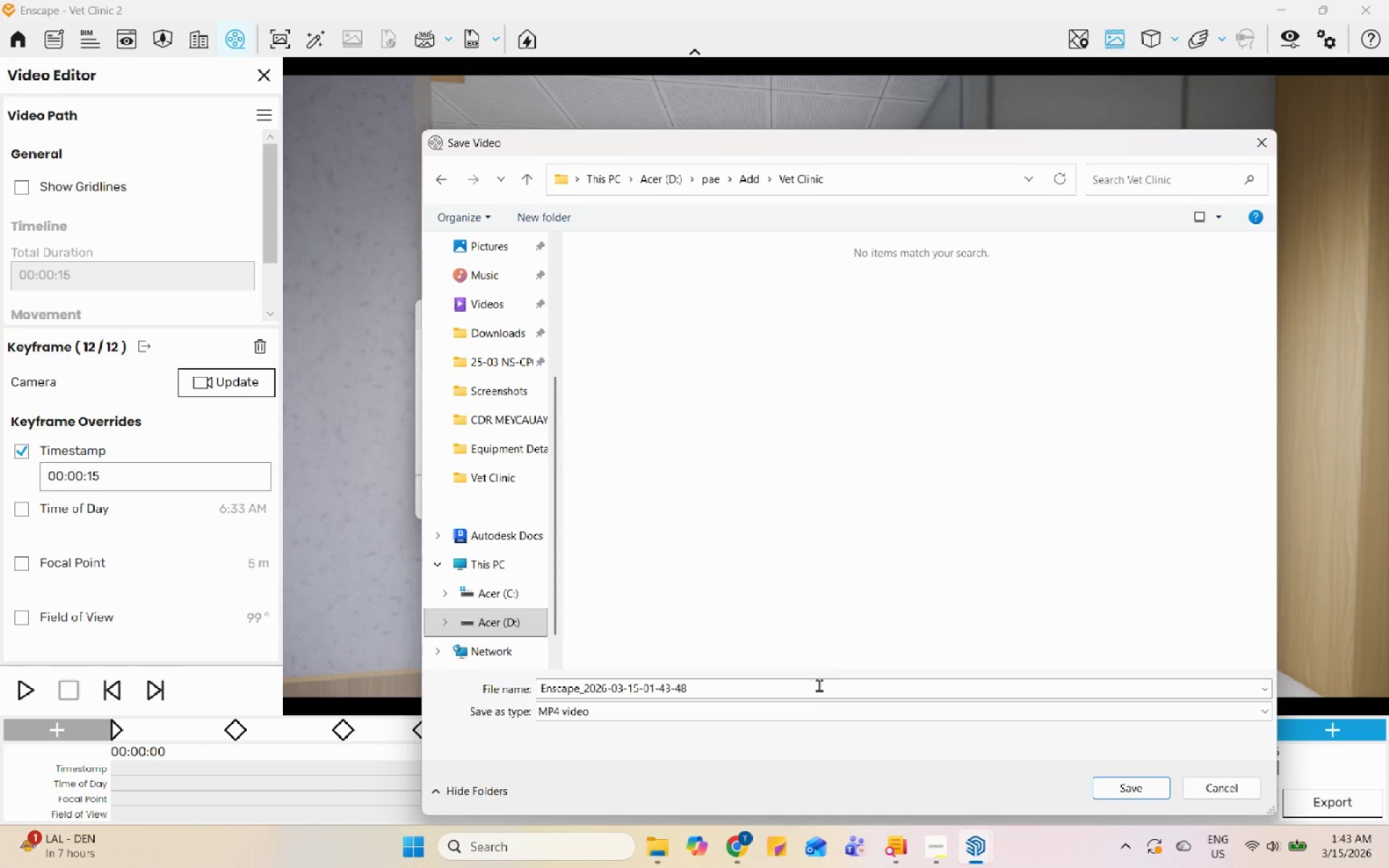 
scroll: coordinate [993, 538], scroll_direction: down, amount: 5.0
 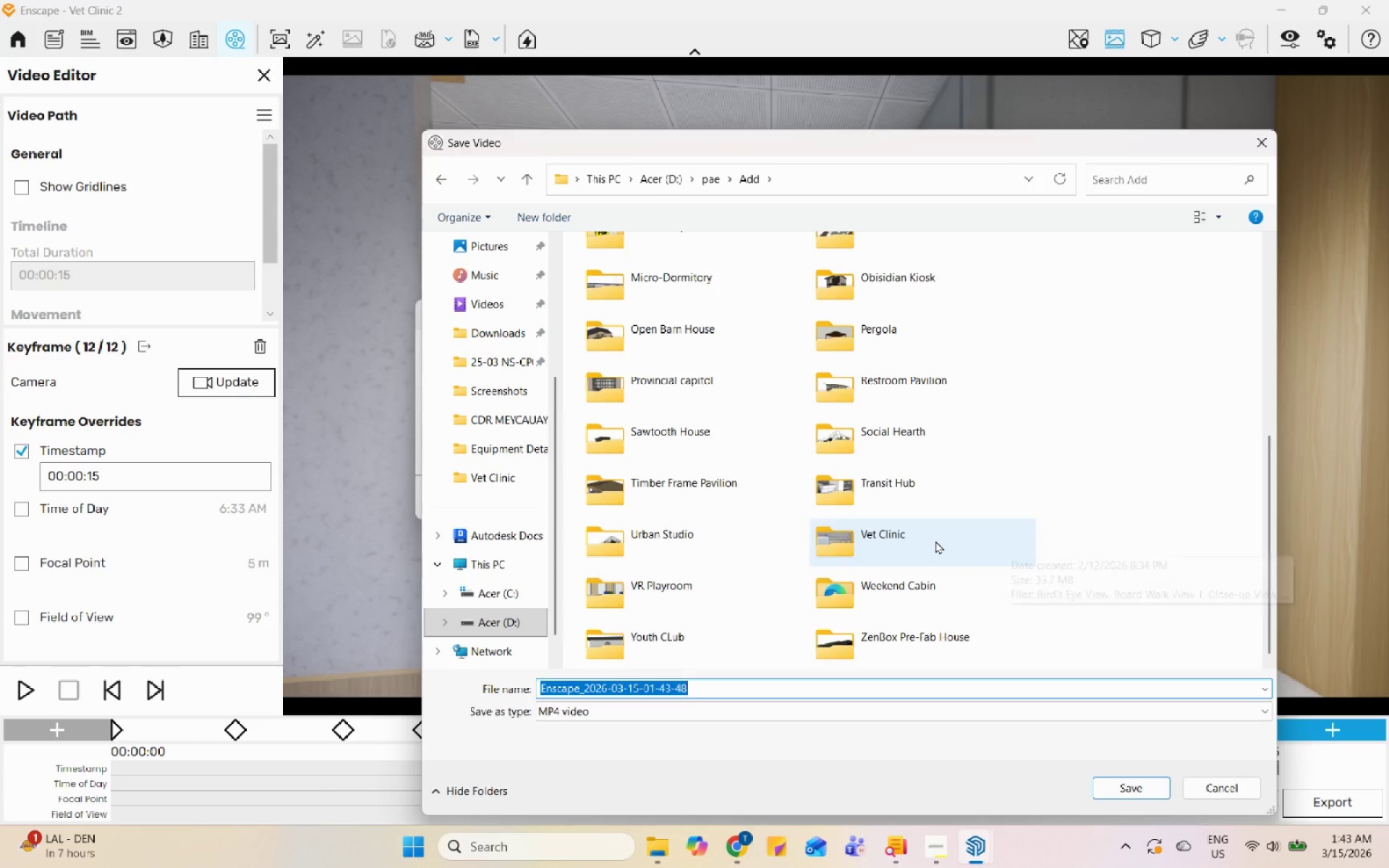 
left_click([817, 681])
 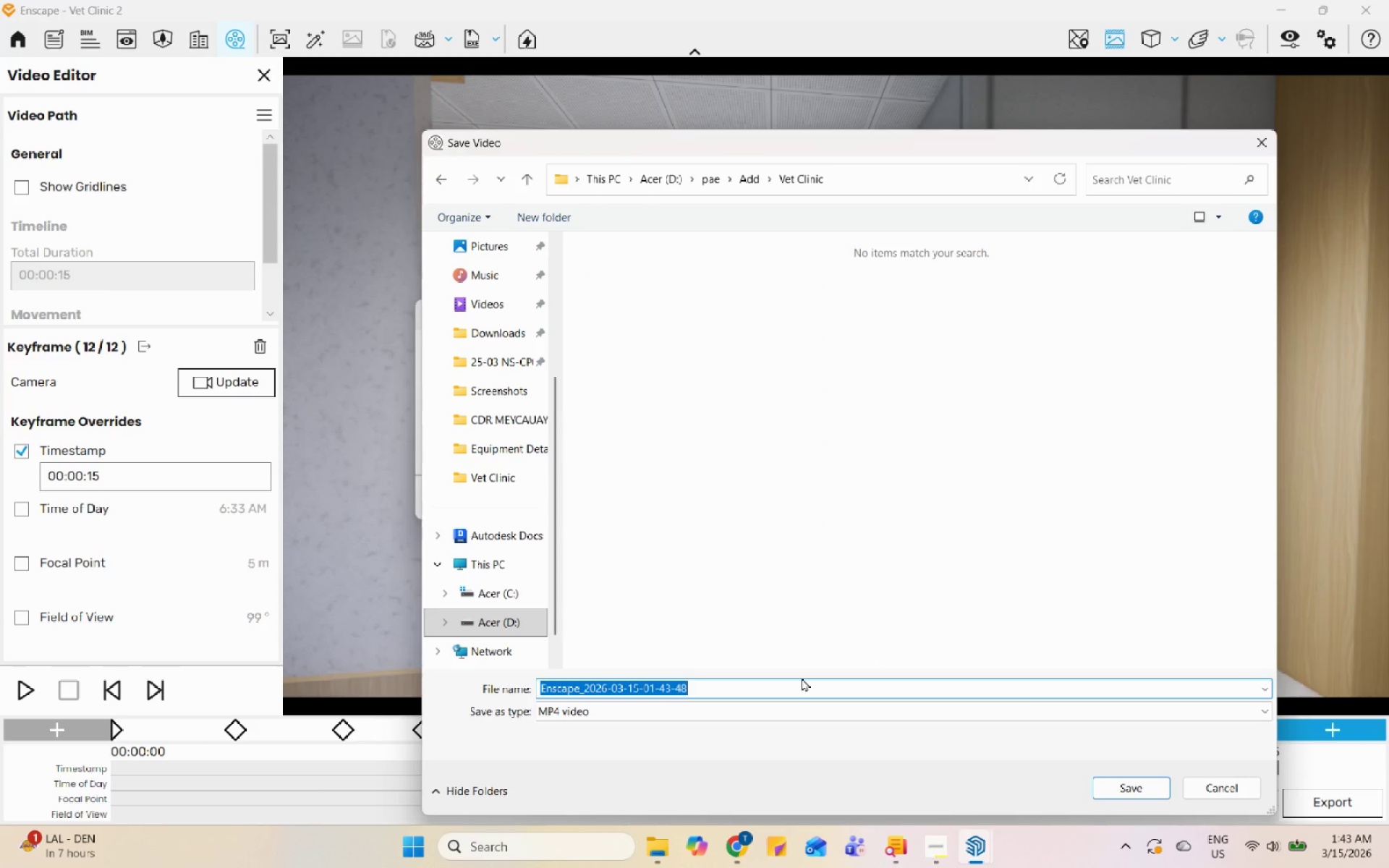 
type(wALKTHROUGH Walkthorugh)
key(Backspace)
key(Backspace)
key(Backspace)
key(Backspace)
key(Backspace)
type(rough)
 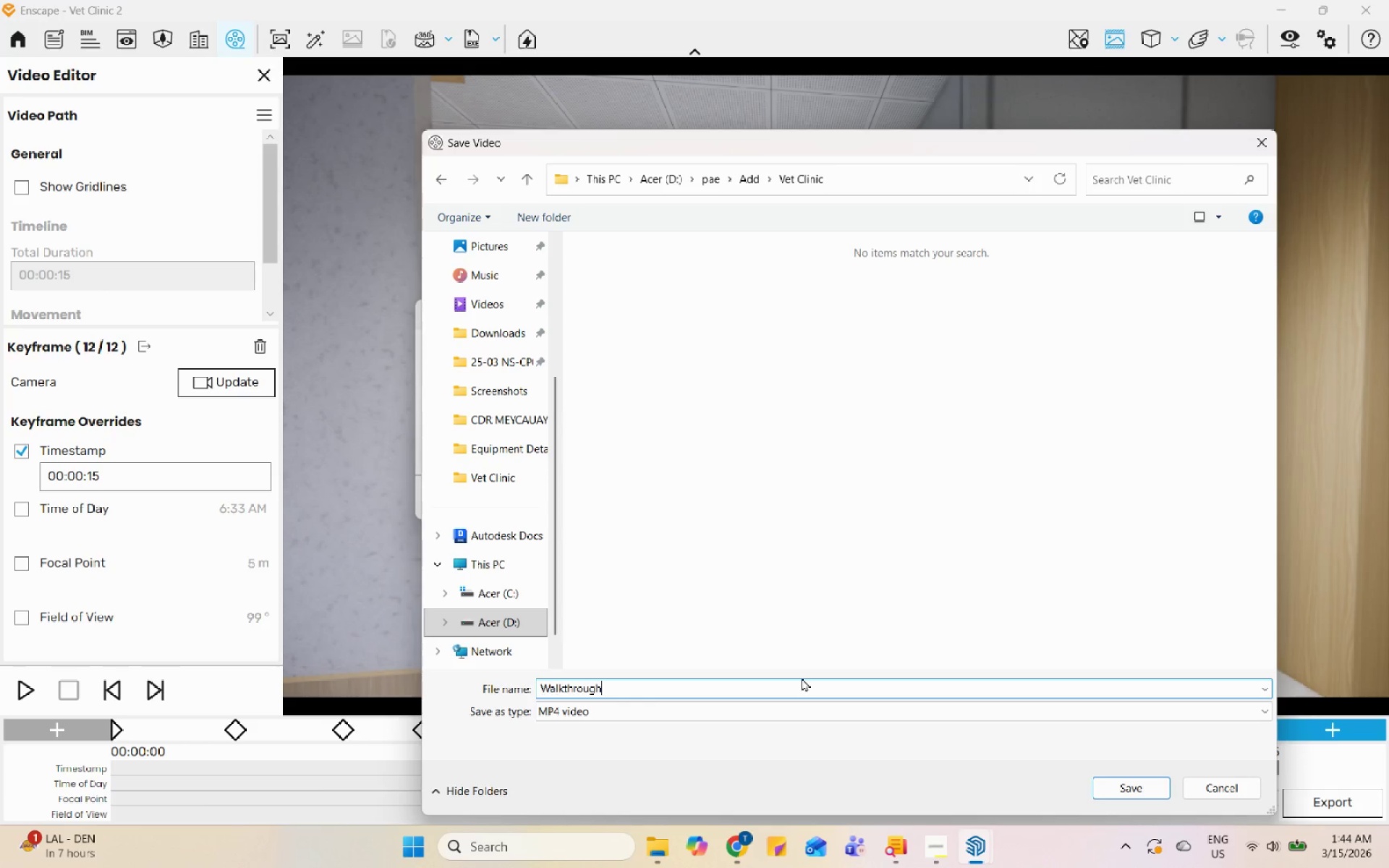 
key(Enter)